 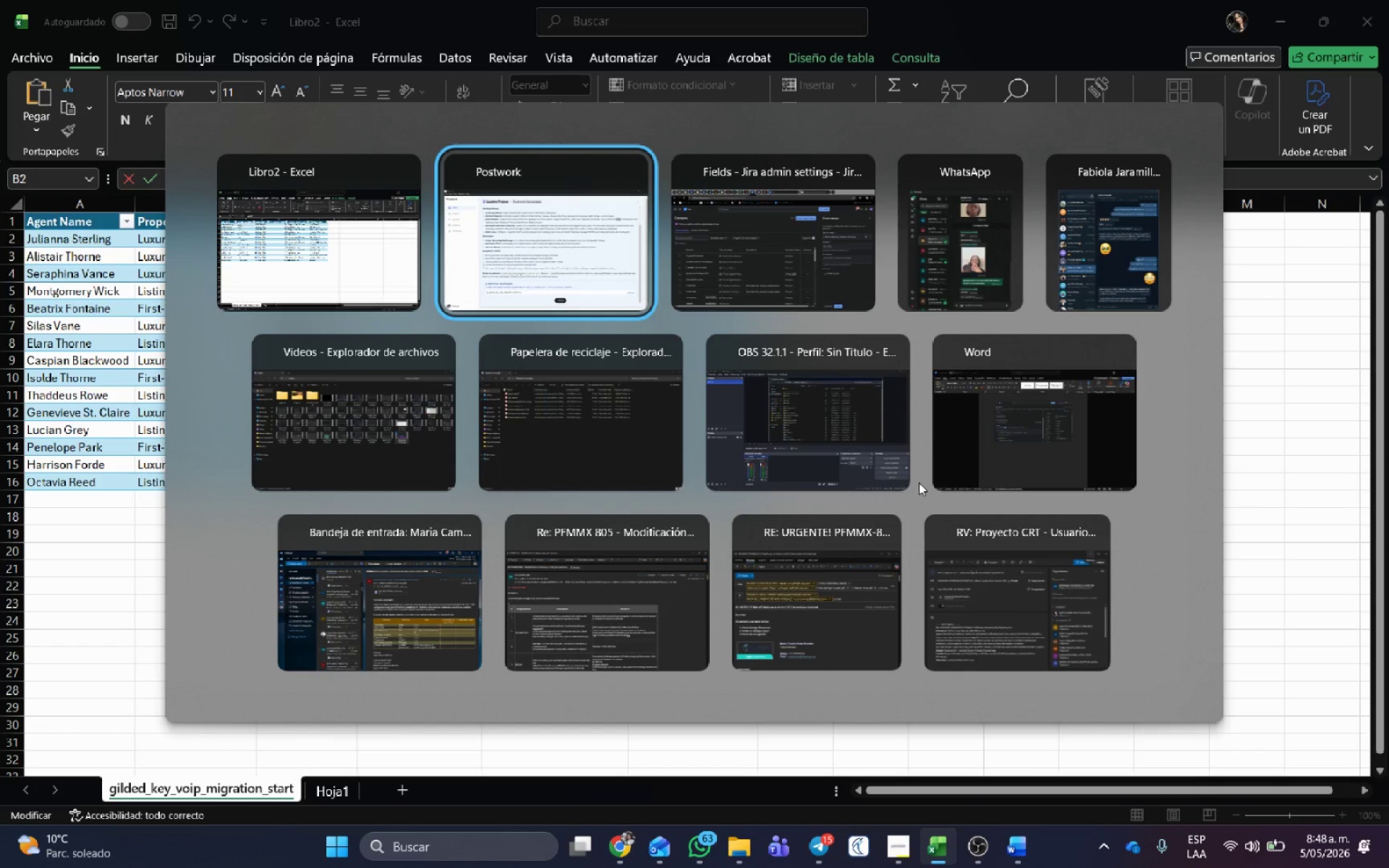 
key(Alt+Tab)
 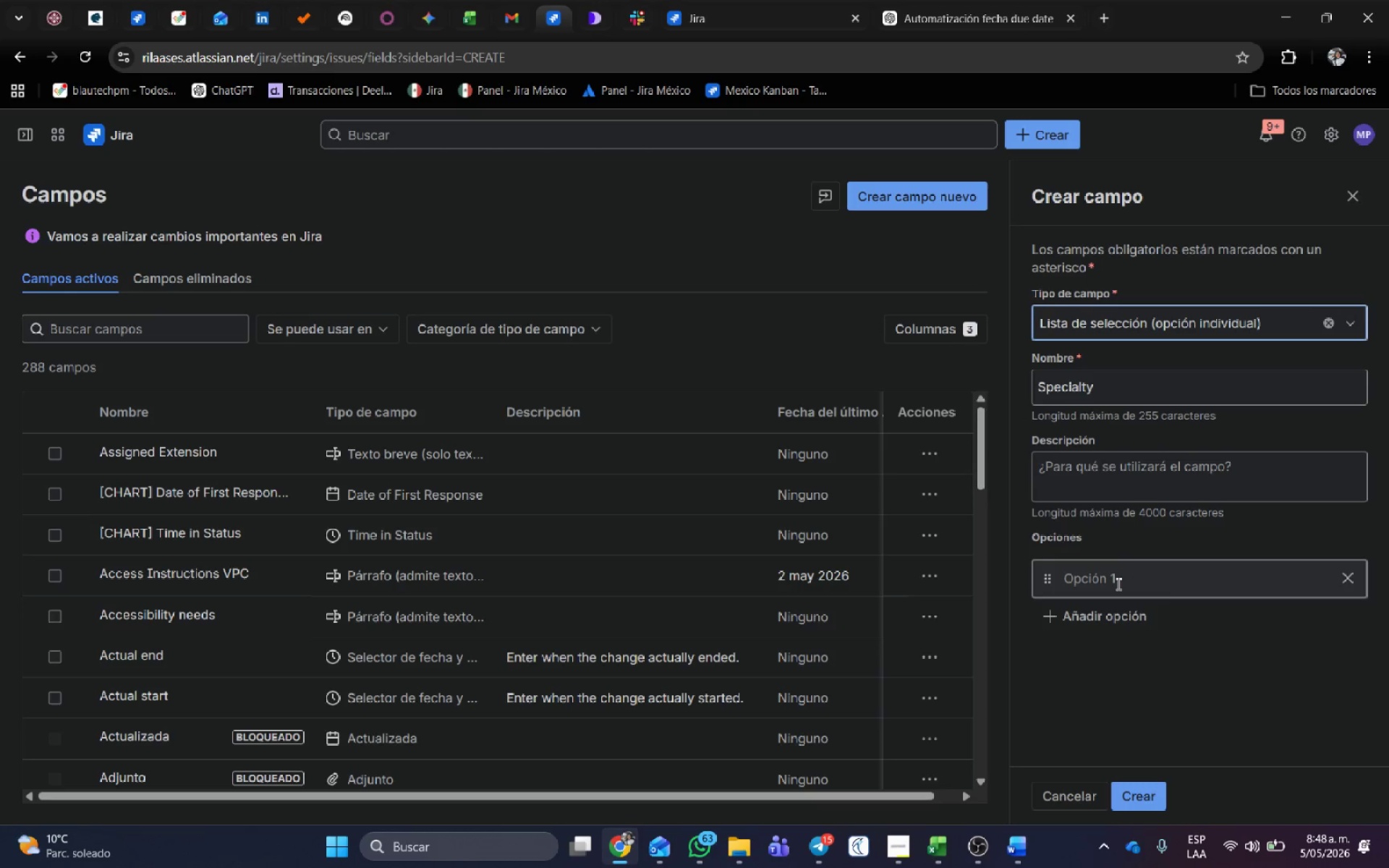 
left_click([1110, 578])
 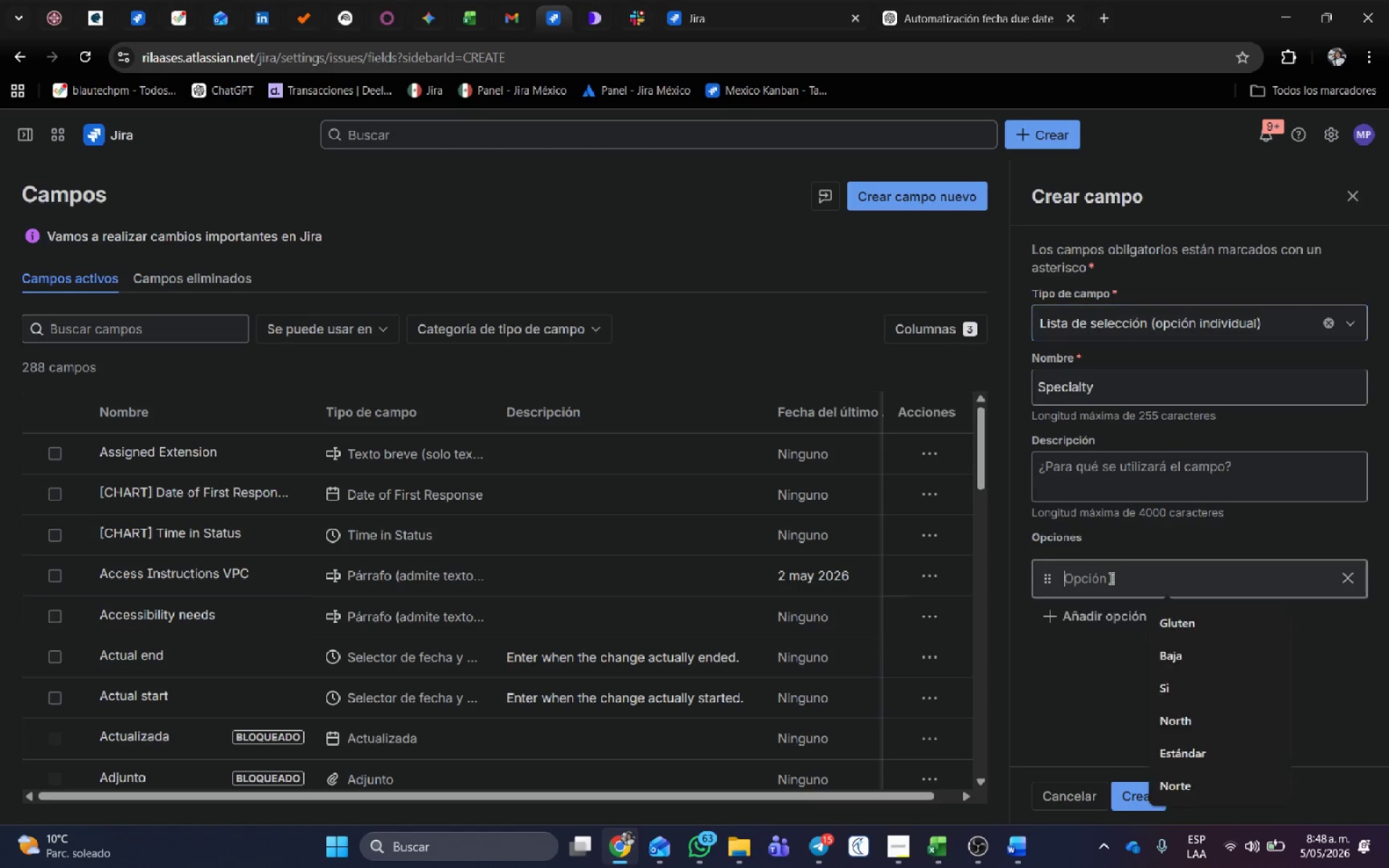 
key(Control+ControlLeft)
 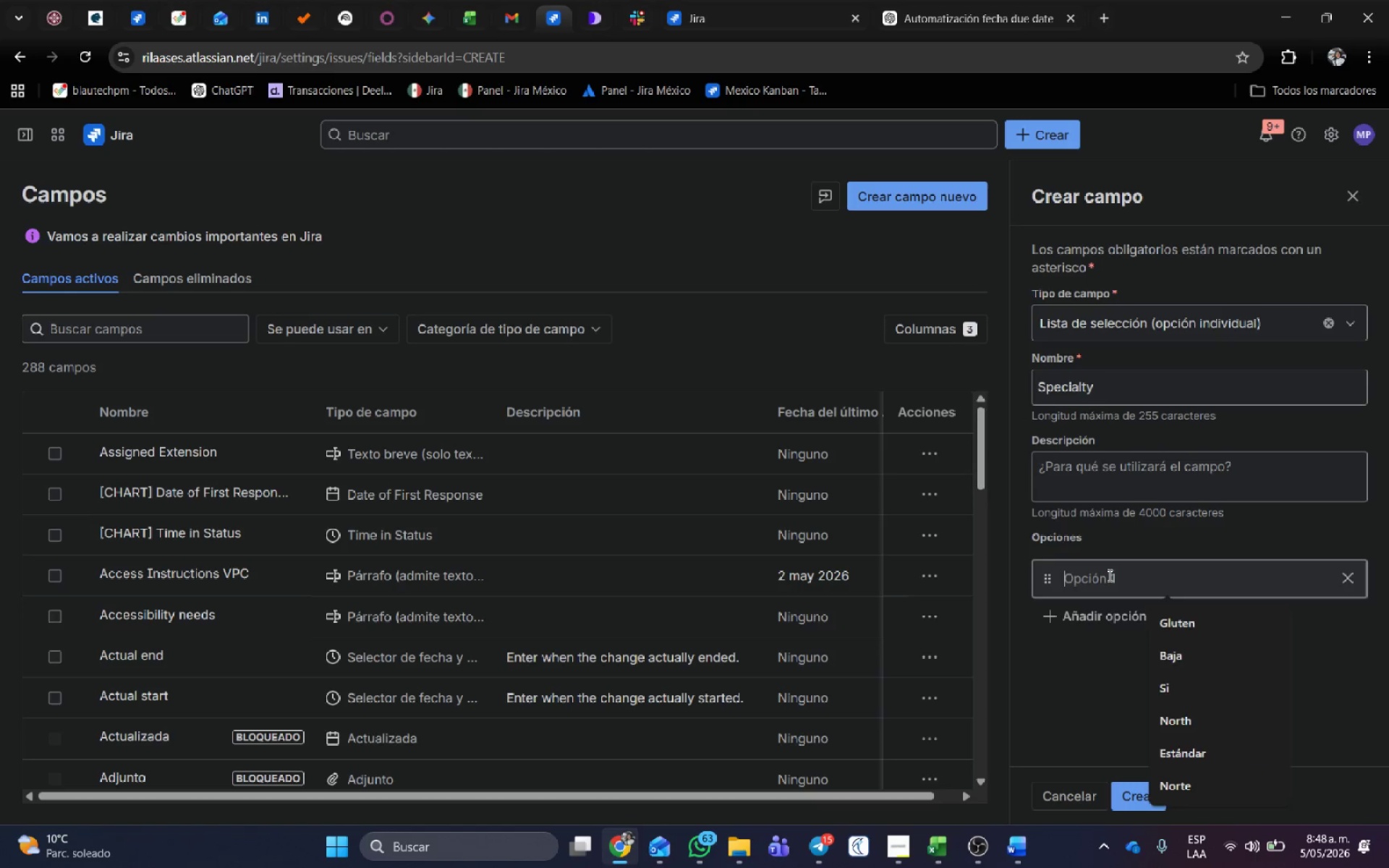 
key(Control+V)
 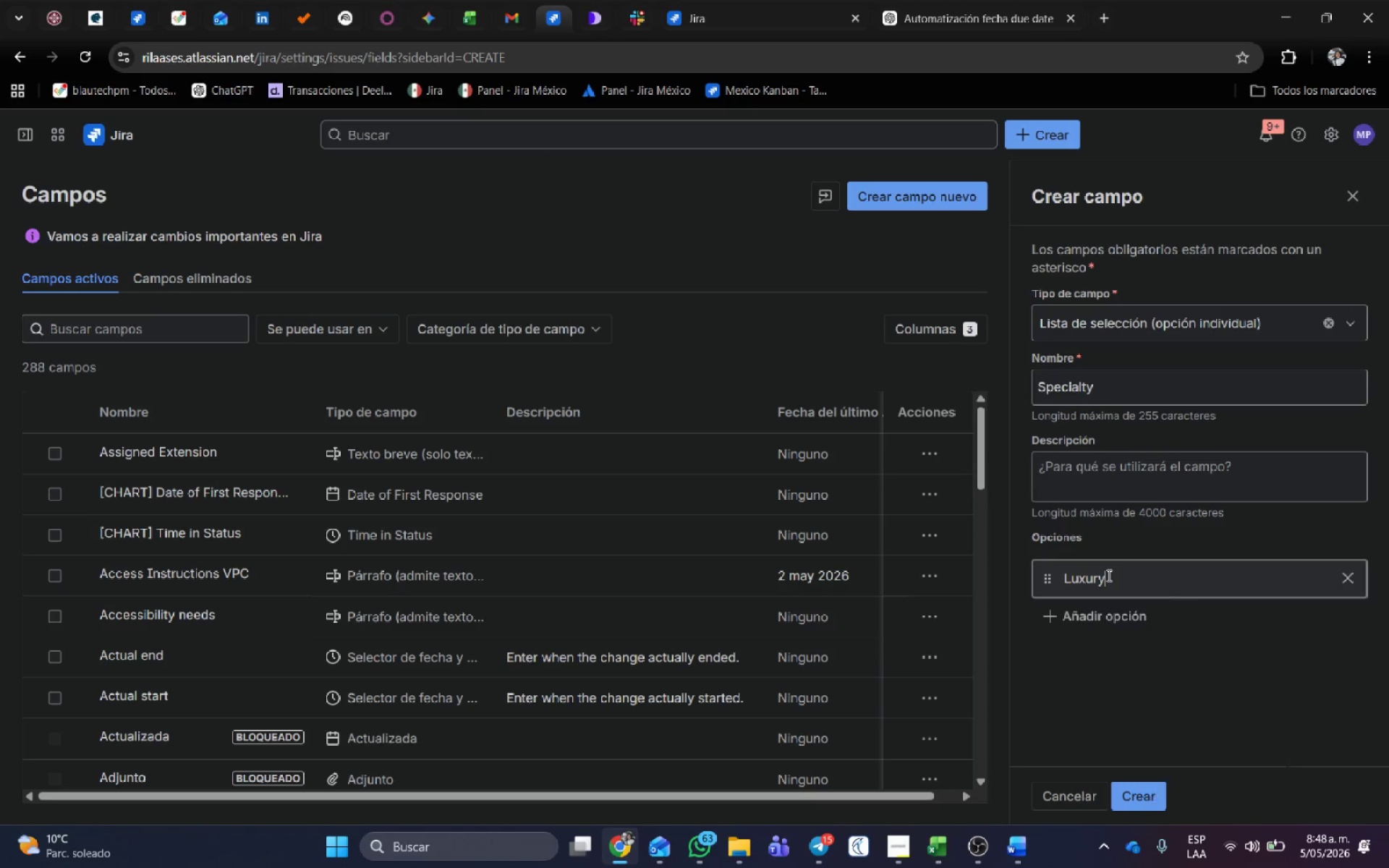 
key(Alt+Tab)
 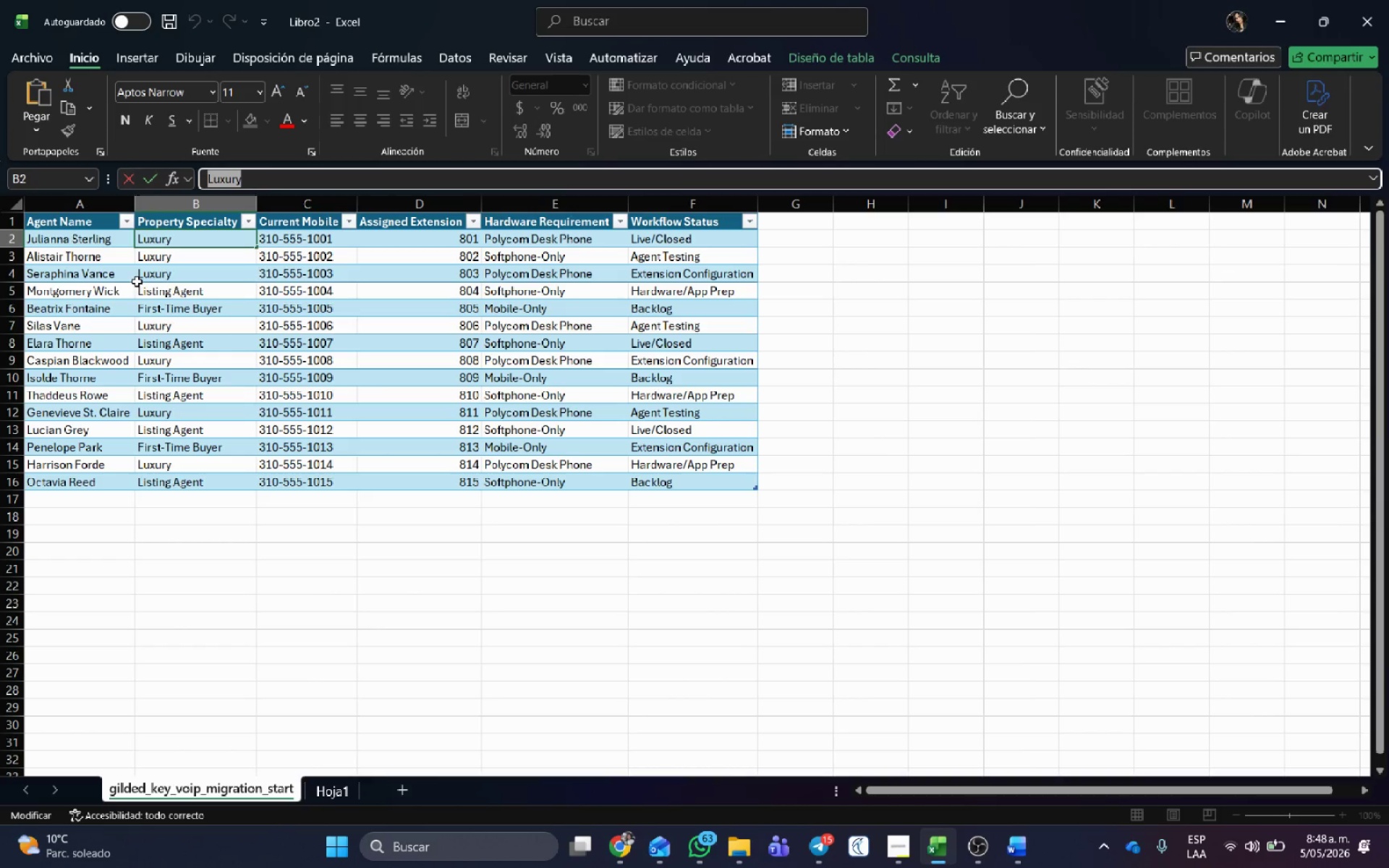 
double_click([156, 292])
 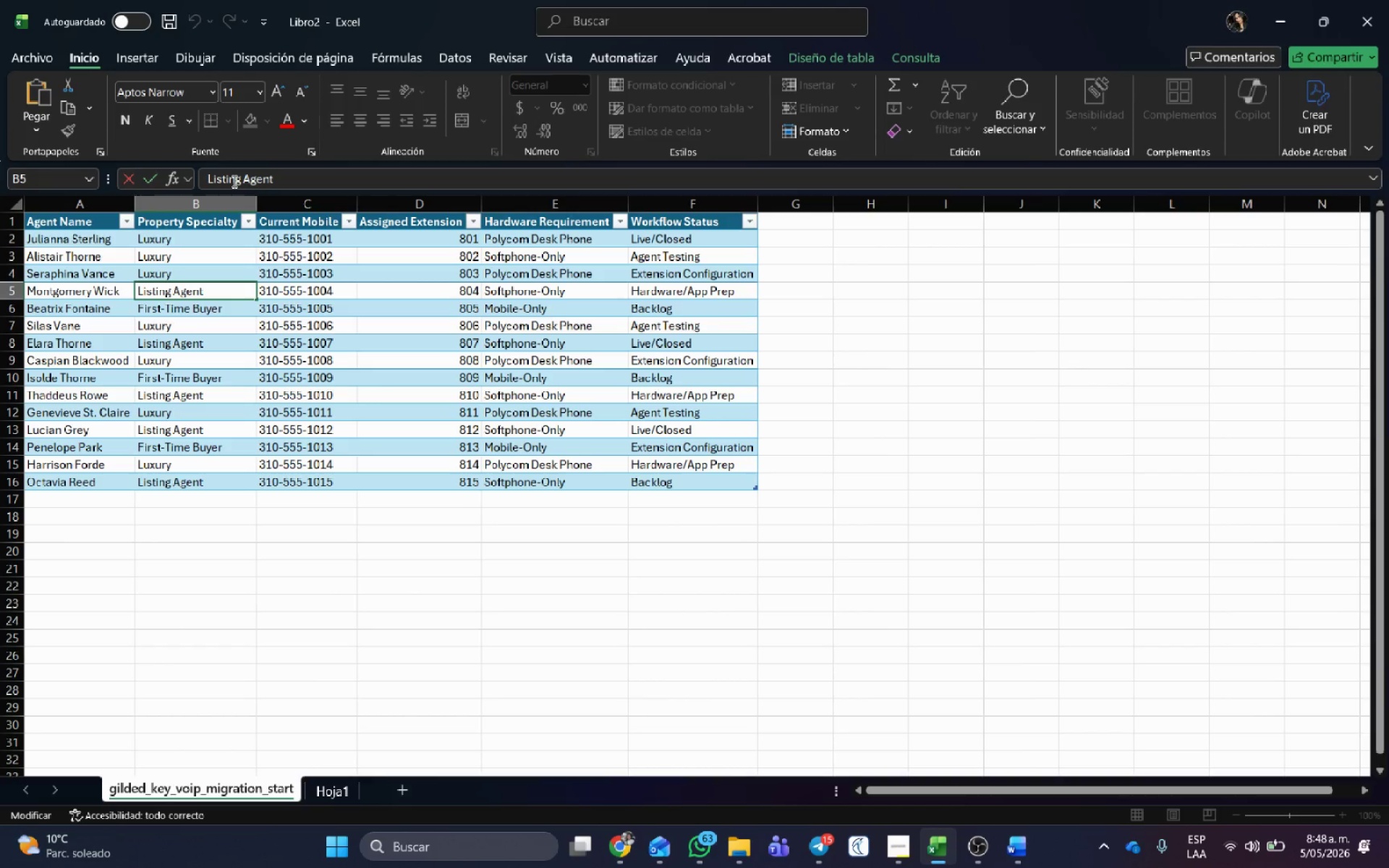 
double_click([233, 181])
 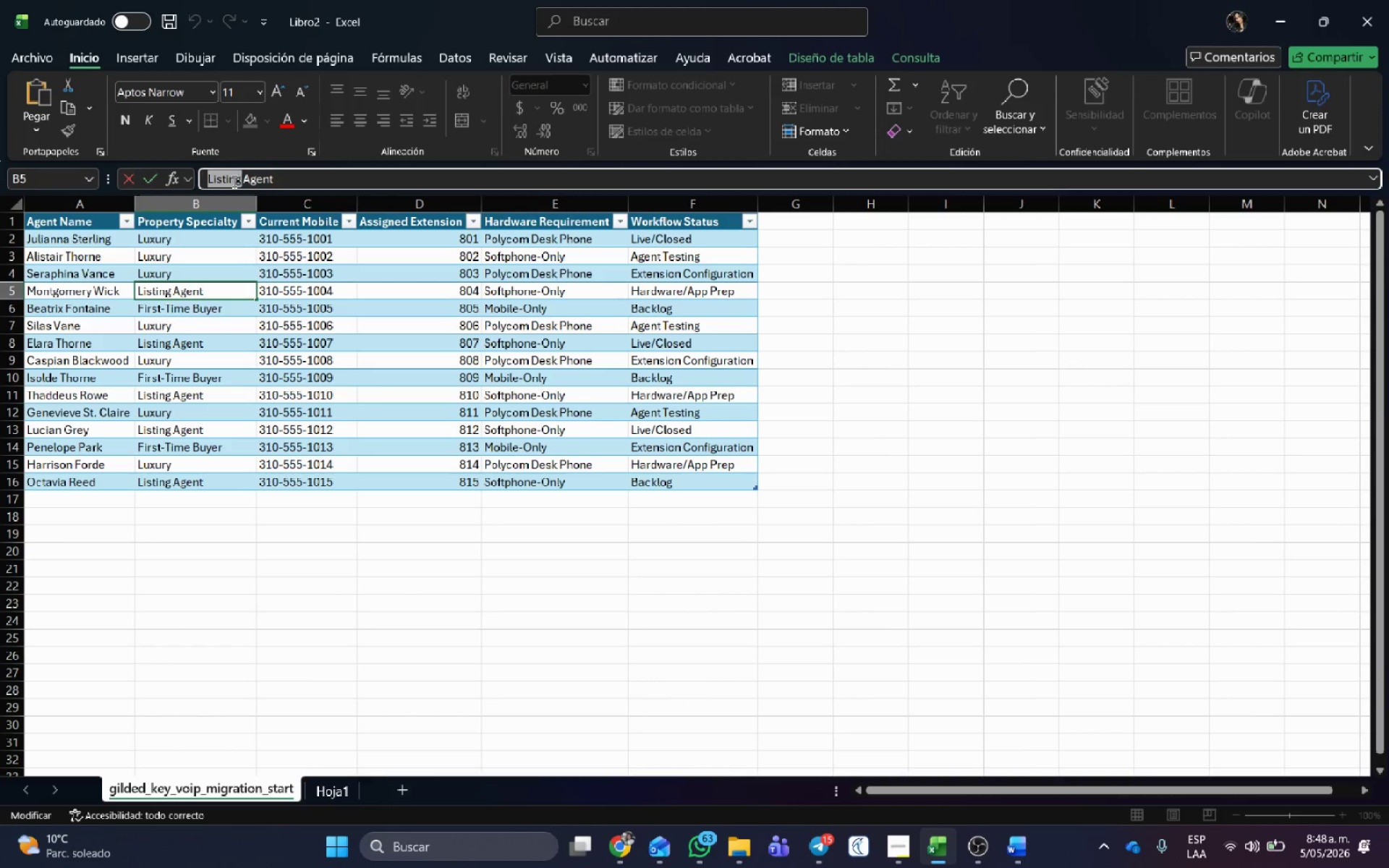 
triple_click([233, 181])
 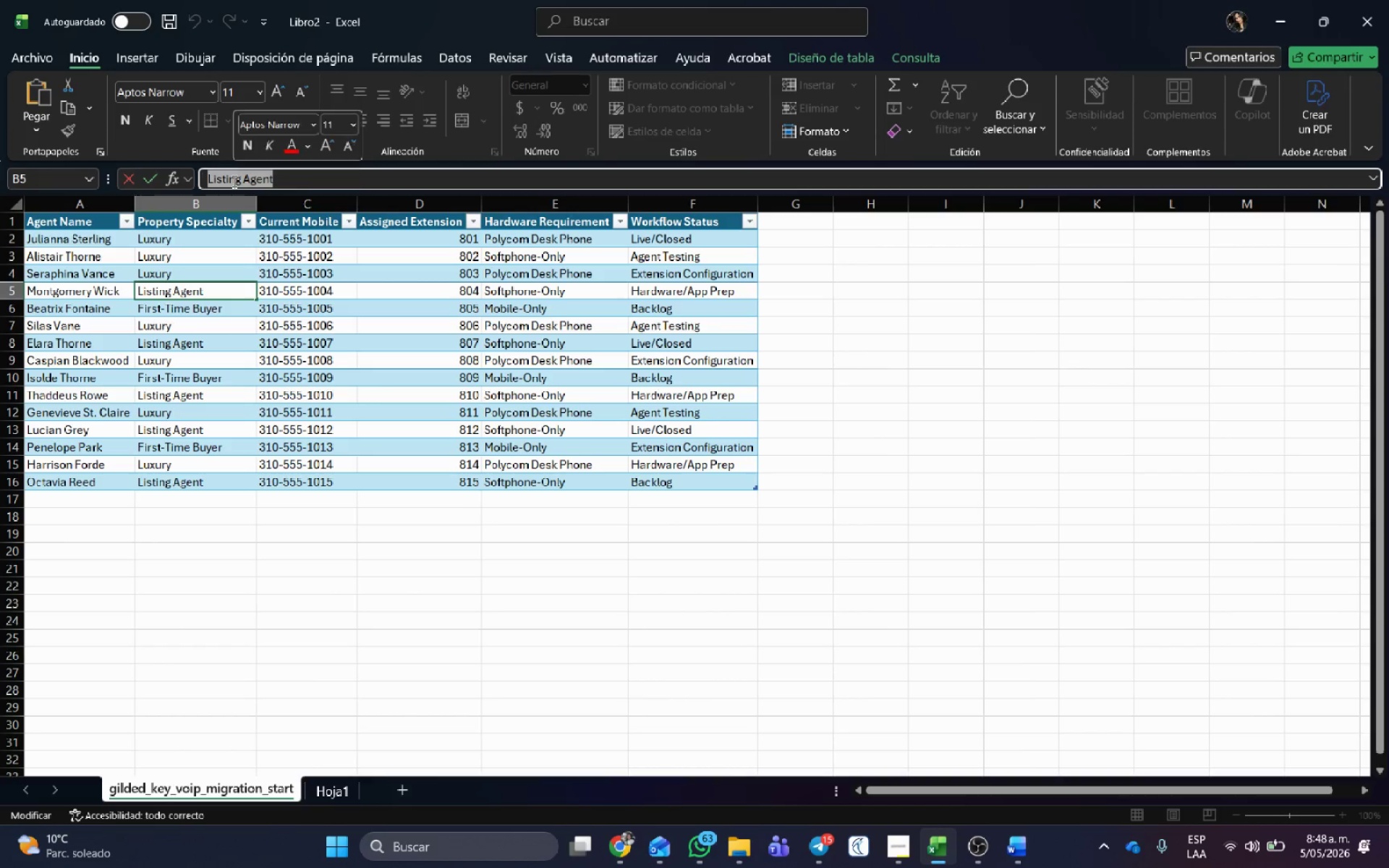 
key(Control+C)
 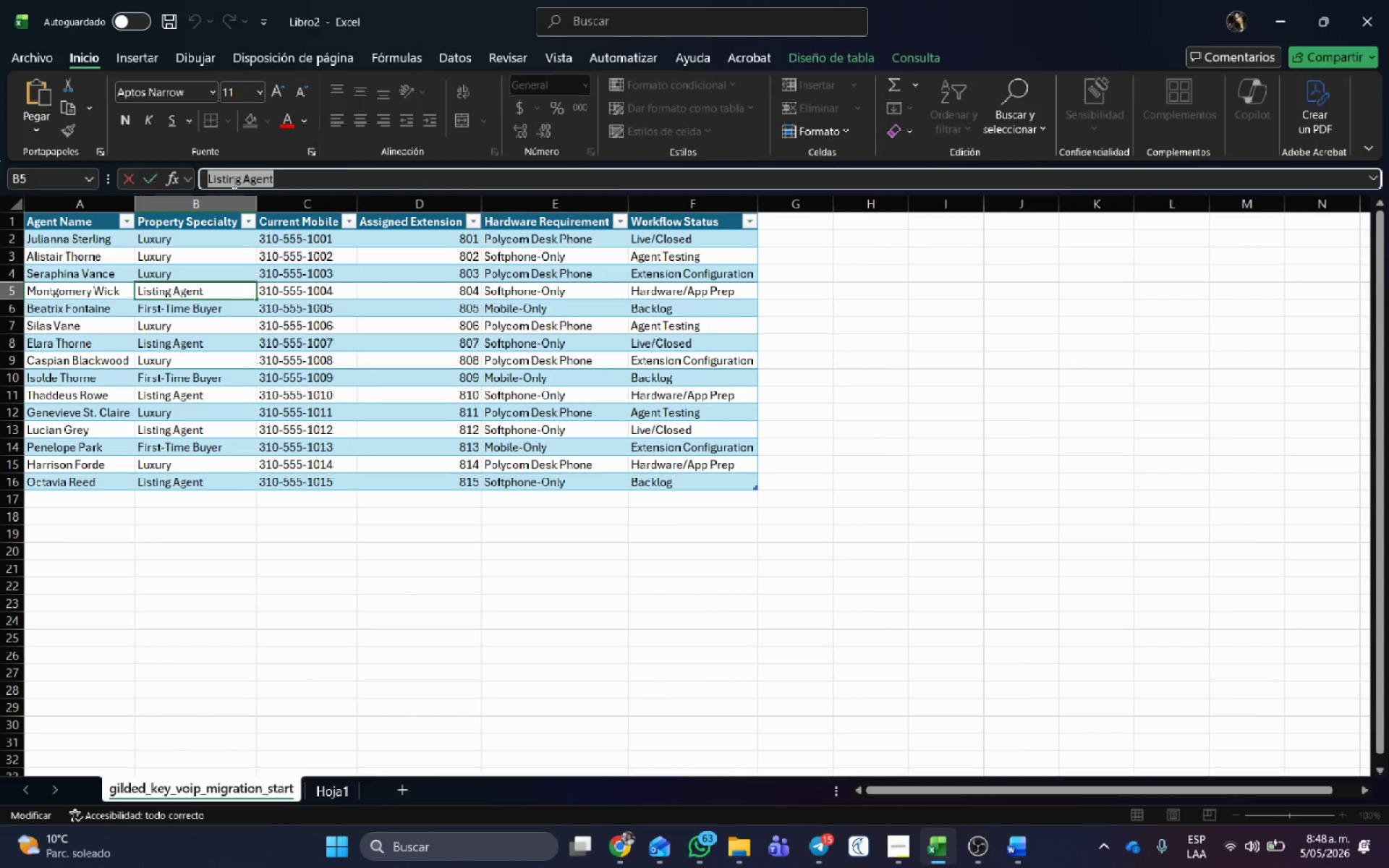 
key(Control+C)
 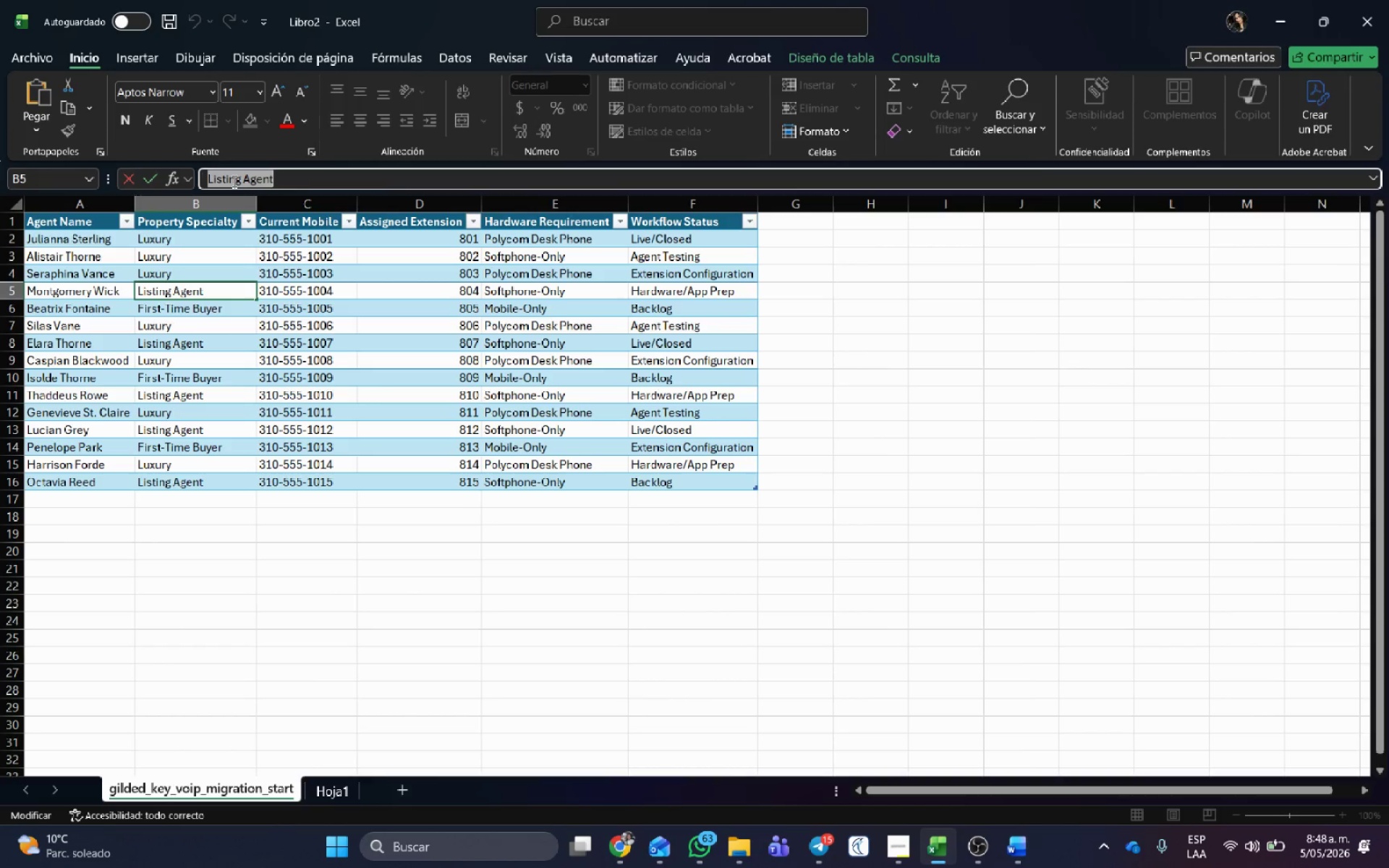 
key(Alt+AltLeft)
 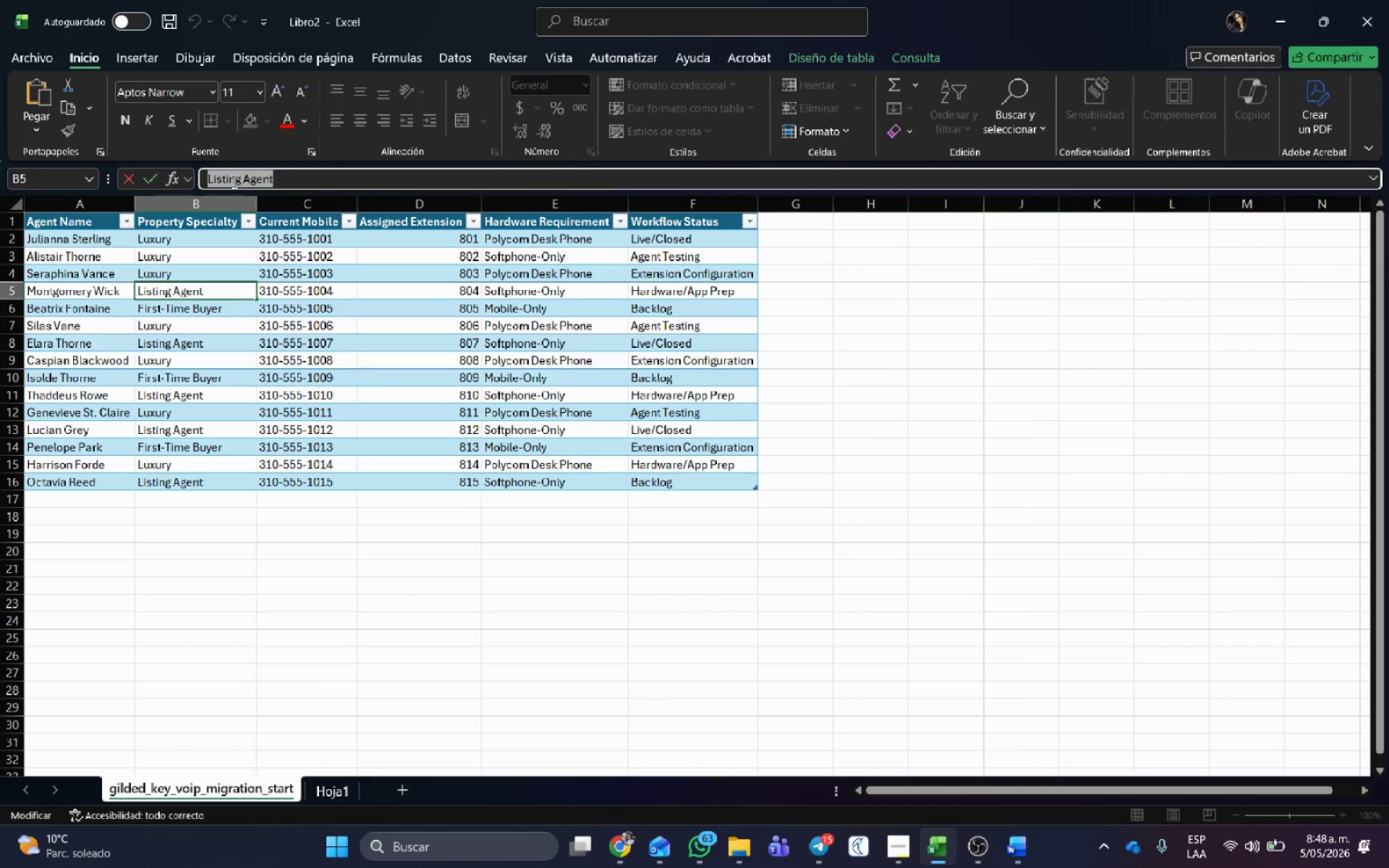 
key(Alt+Tab)
 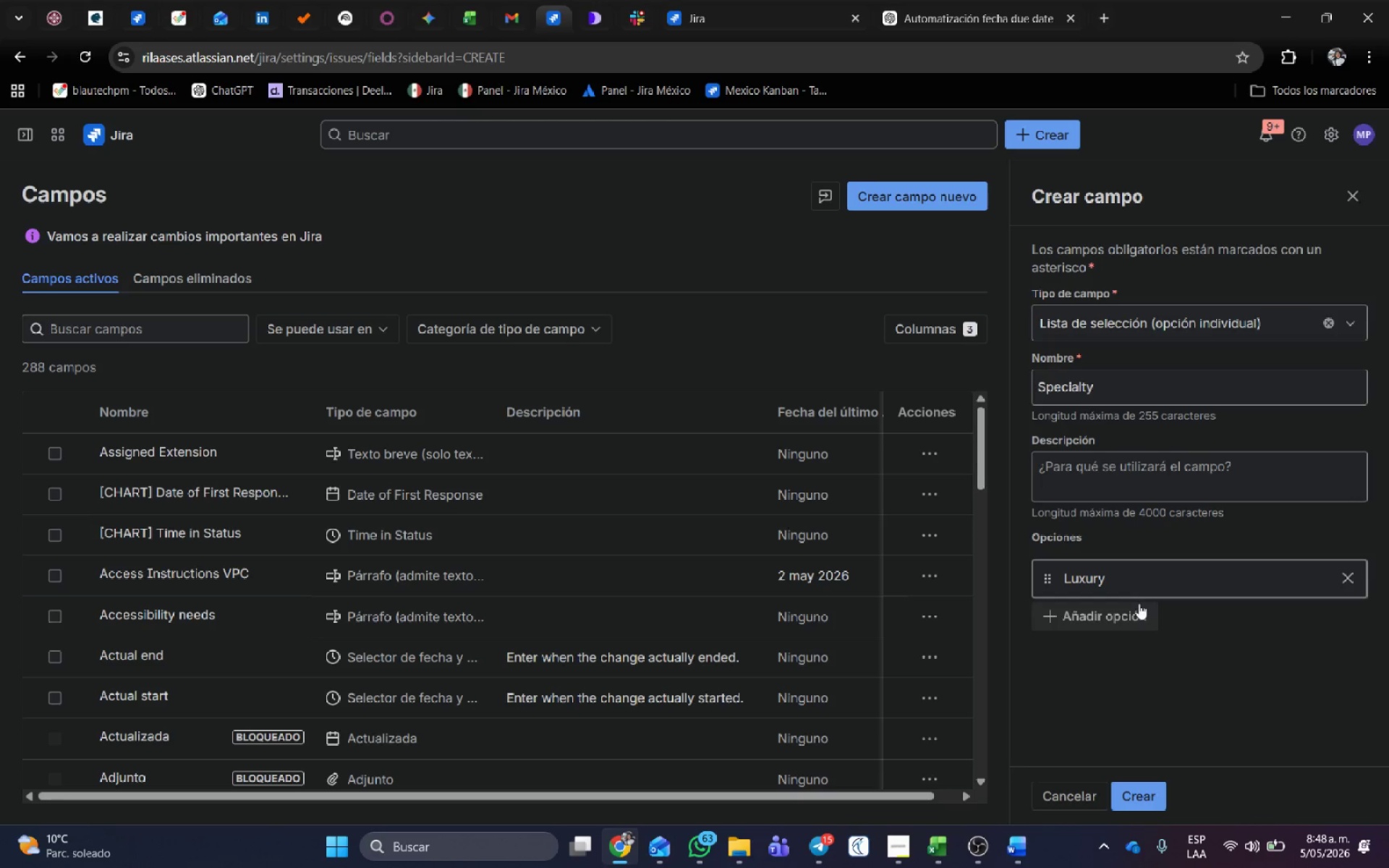 
double_click([1136, 611])
 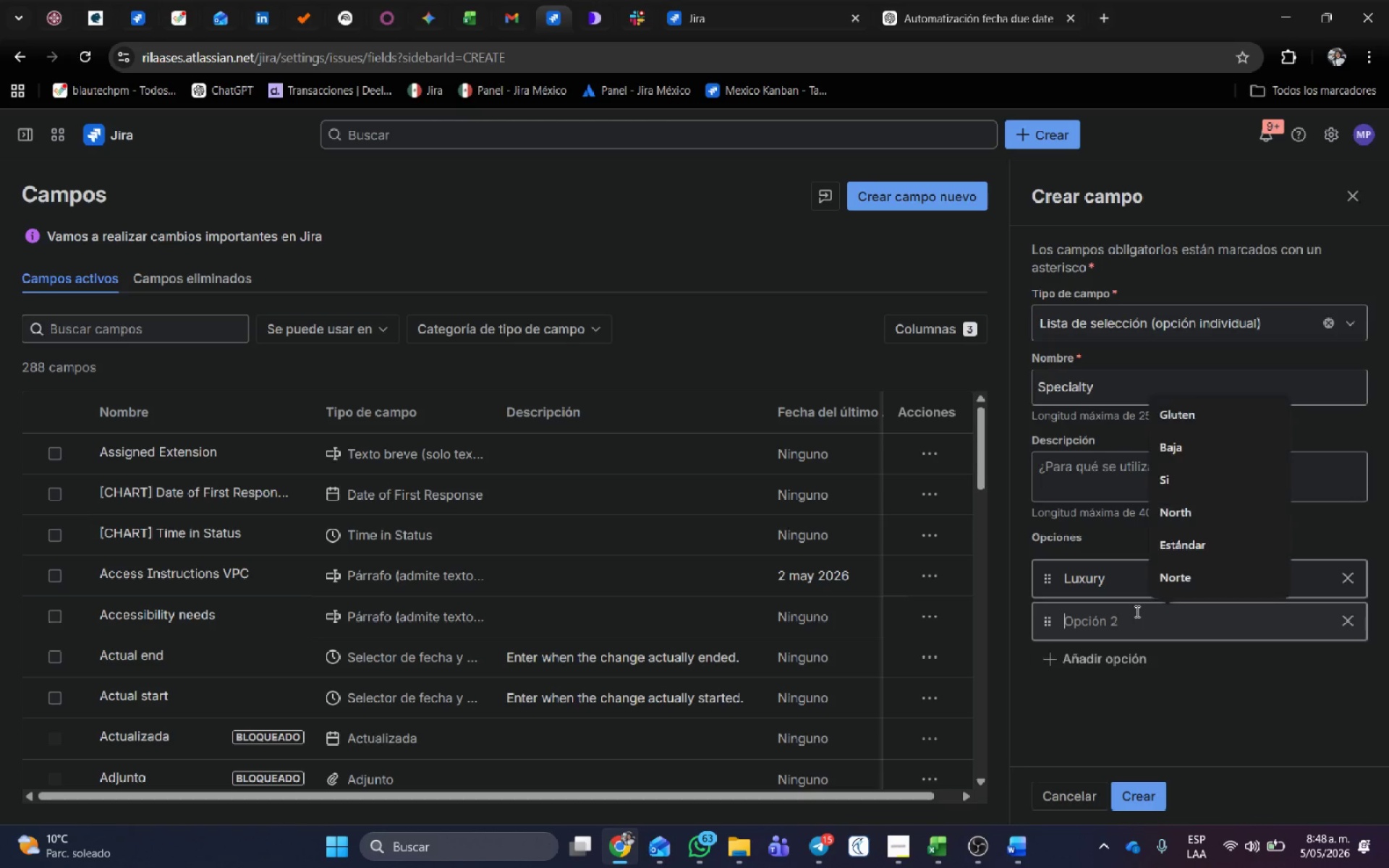 
key(Control+ControlLeft)
 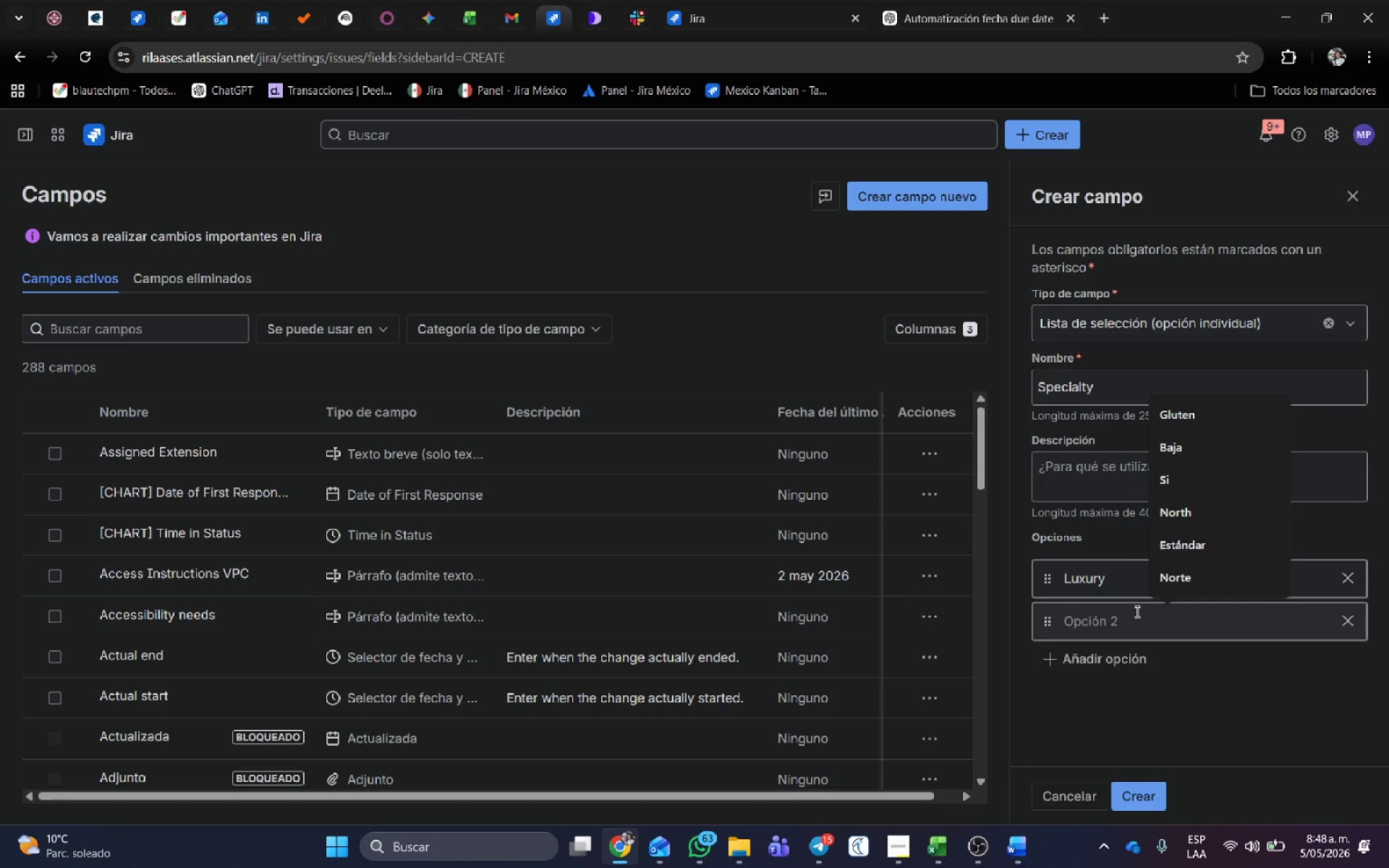 
key(Control+V)
 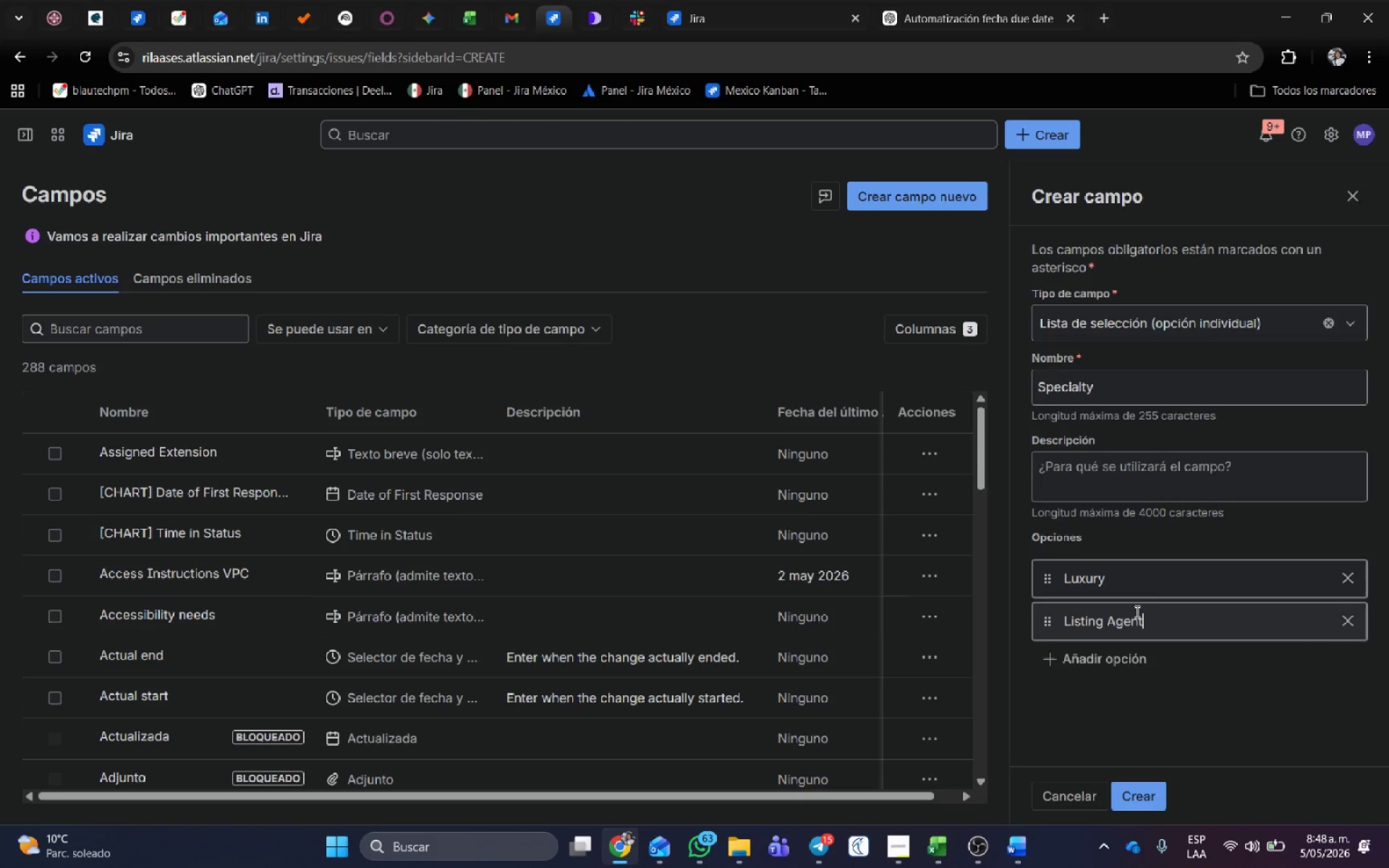 
key(Alt+AltLeft)
 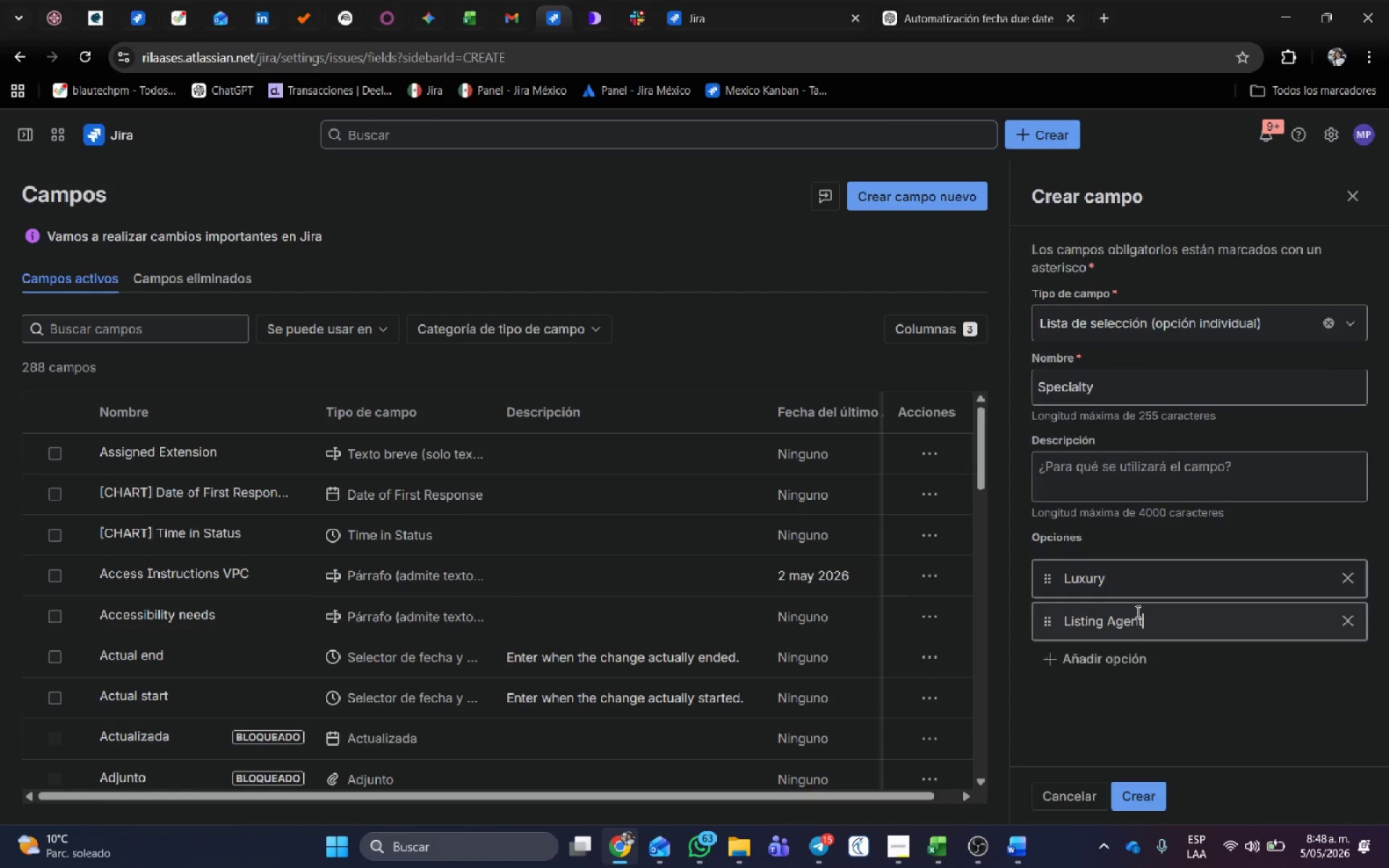 
key(Alt+Tab)
 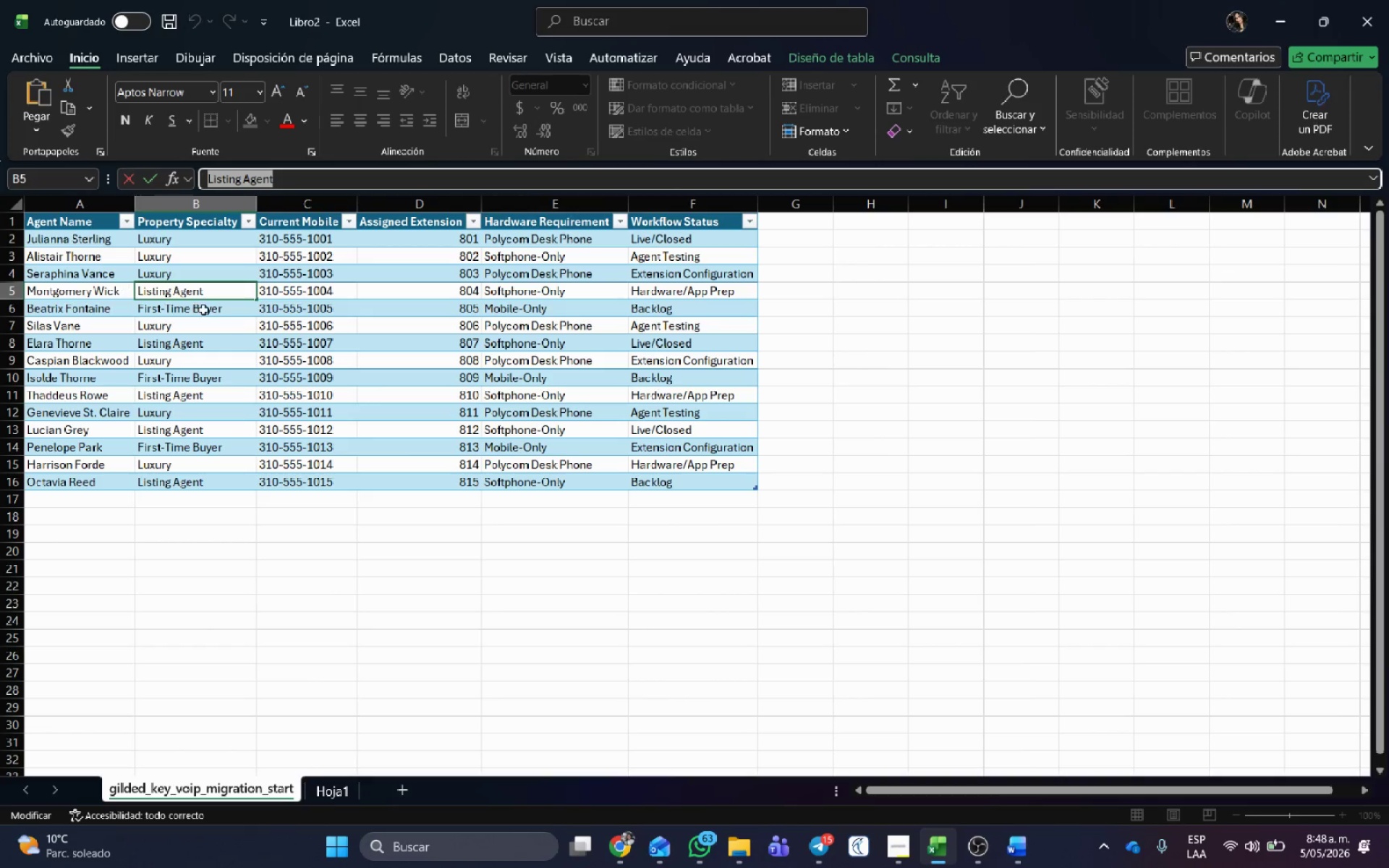 
left_click([203, 310])
 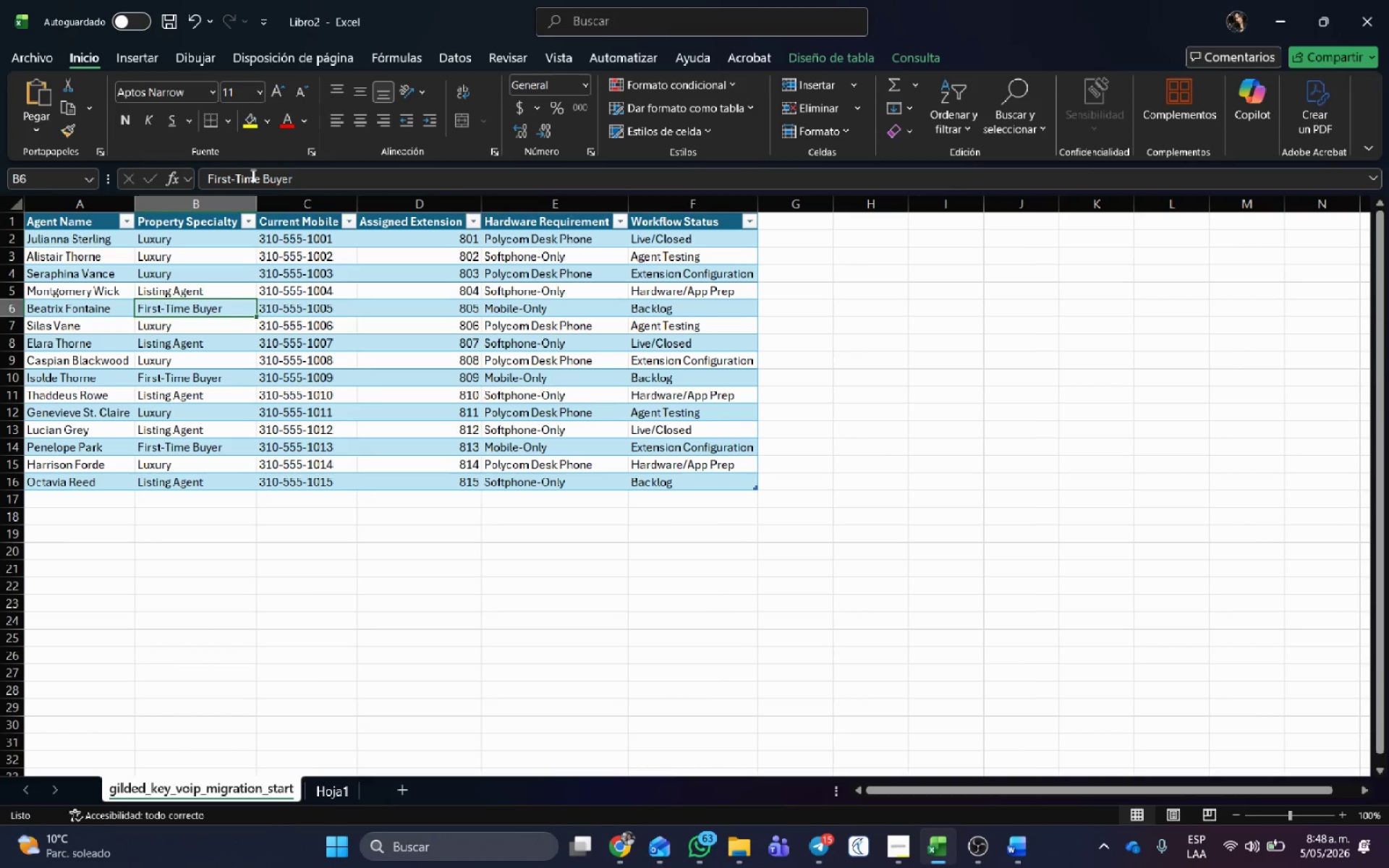 
double_click([252, 175])
 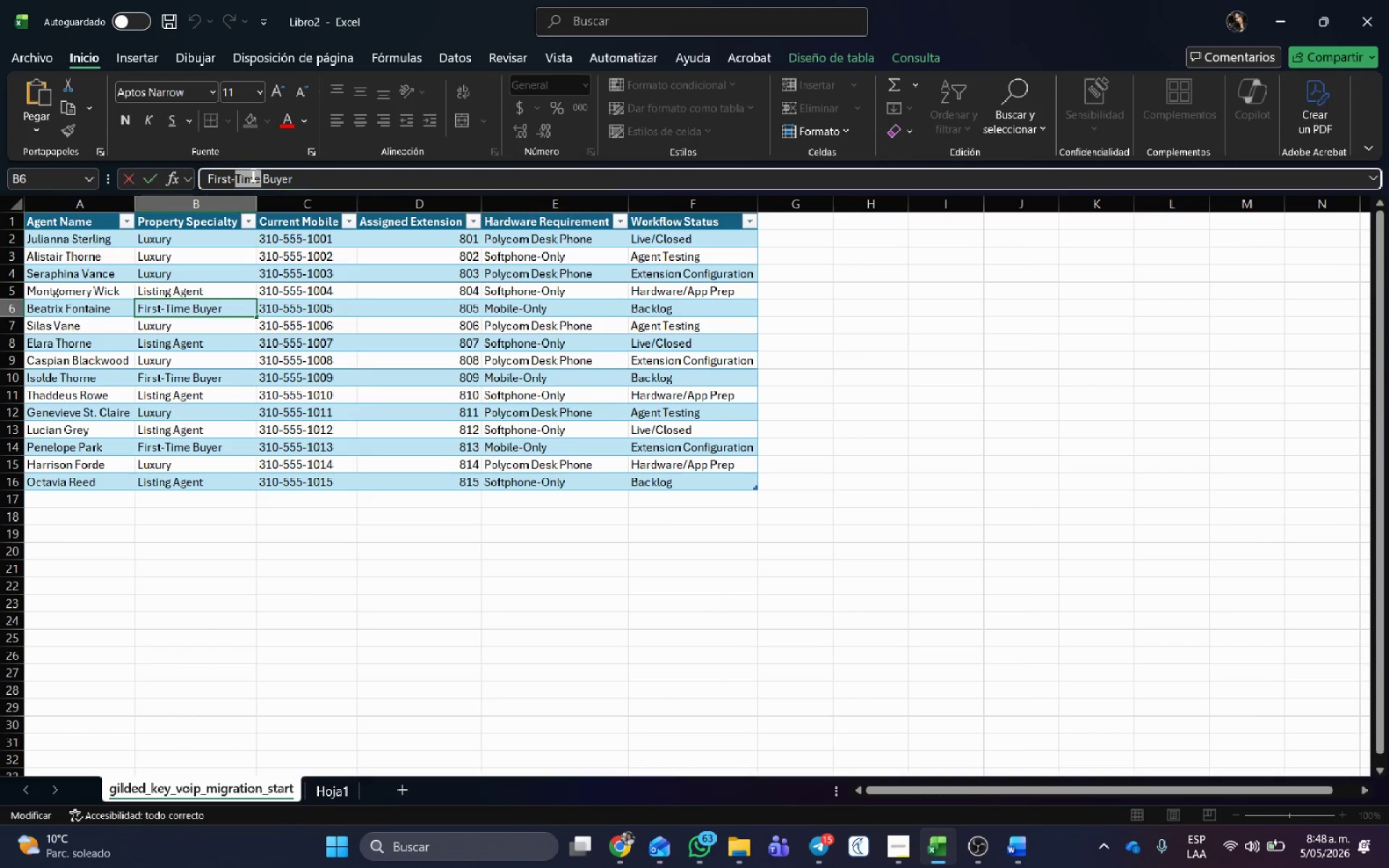 
triple_click([252, 175])
 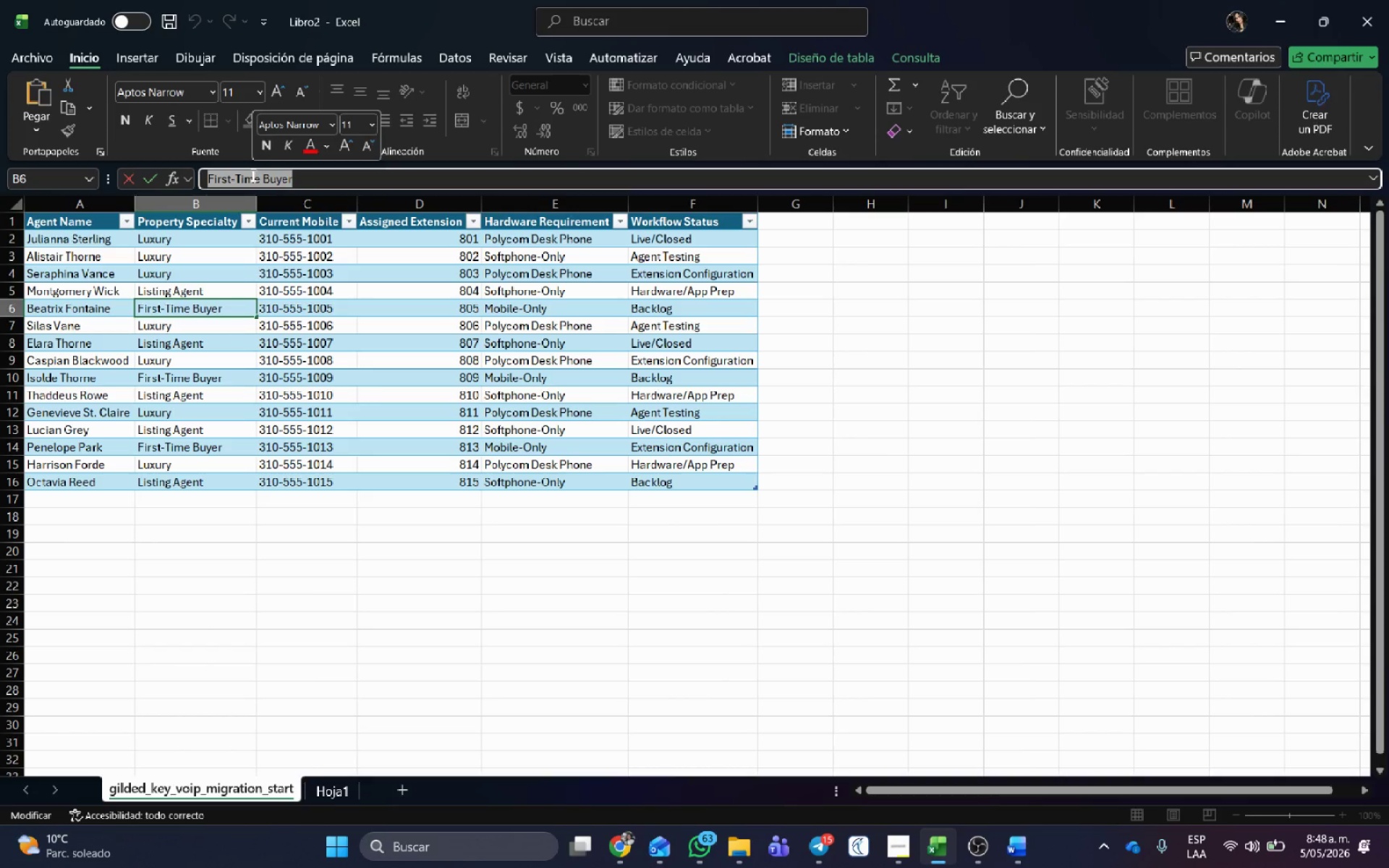 
key(Control+C)
 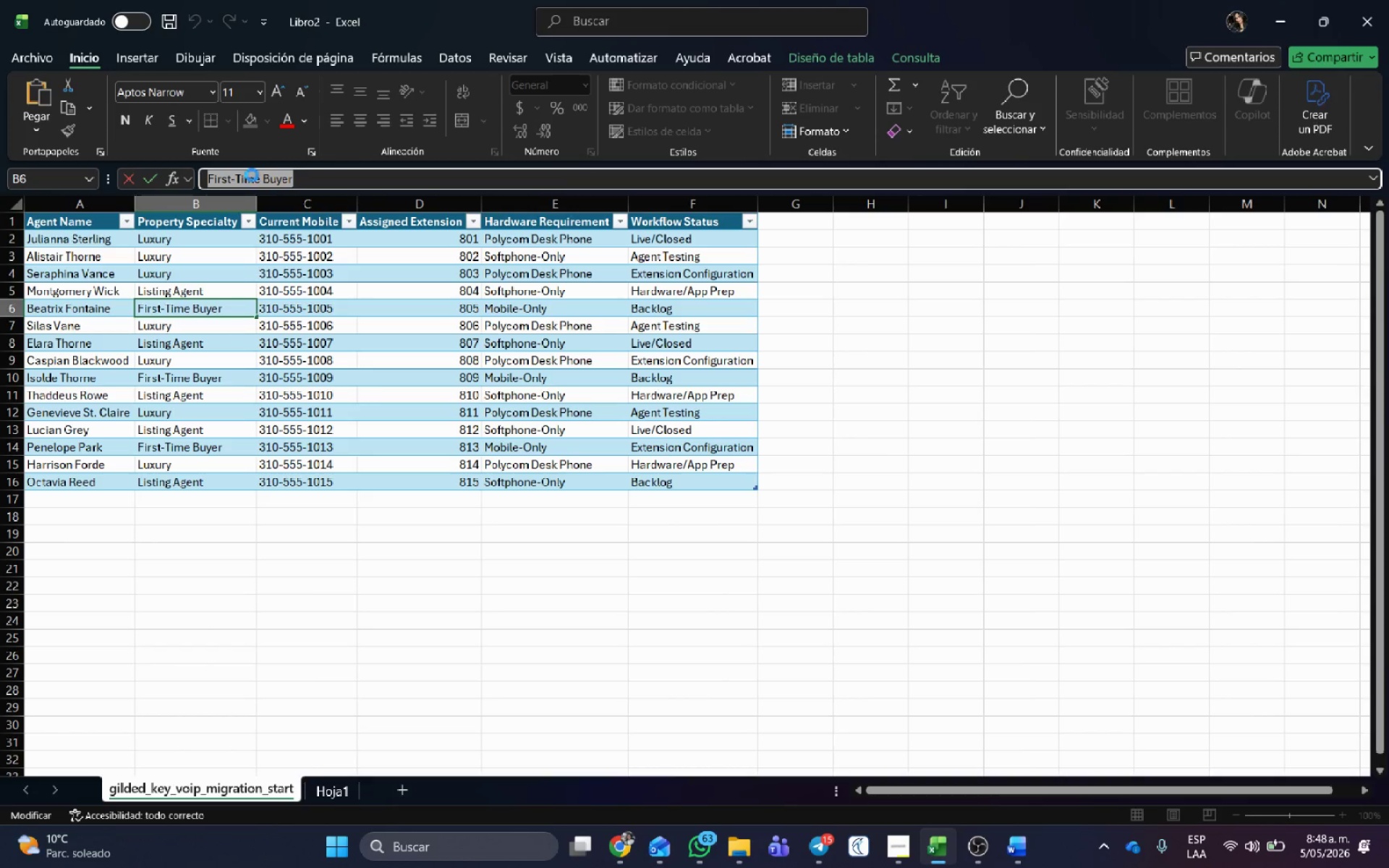 
key(Control+C)
 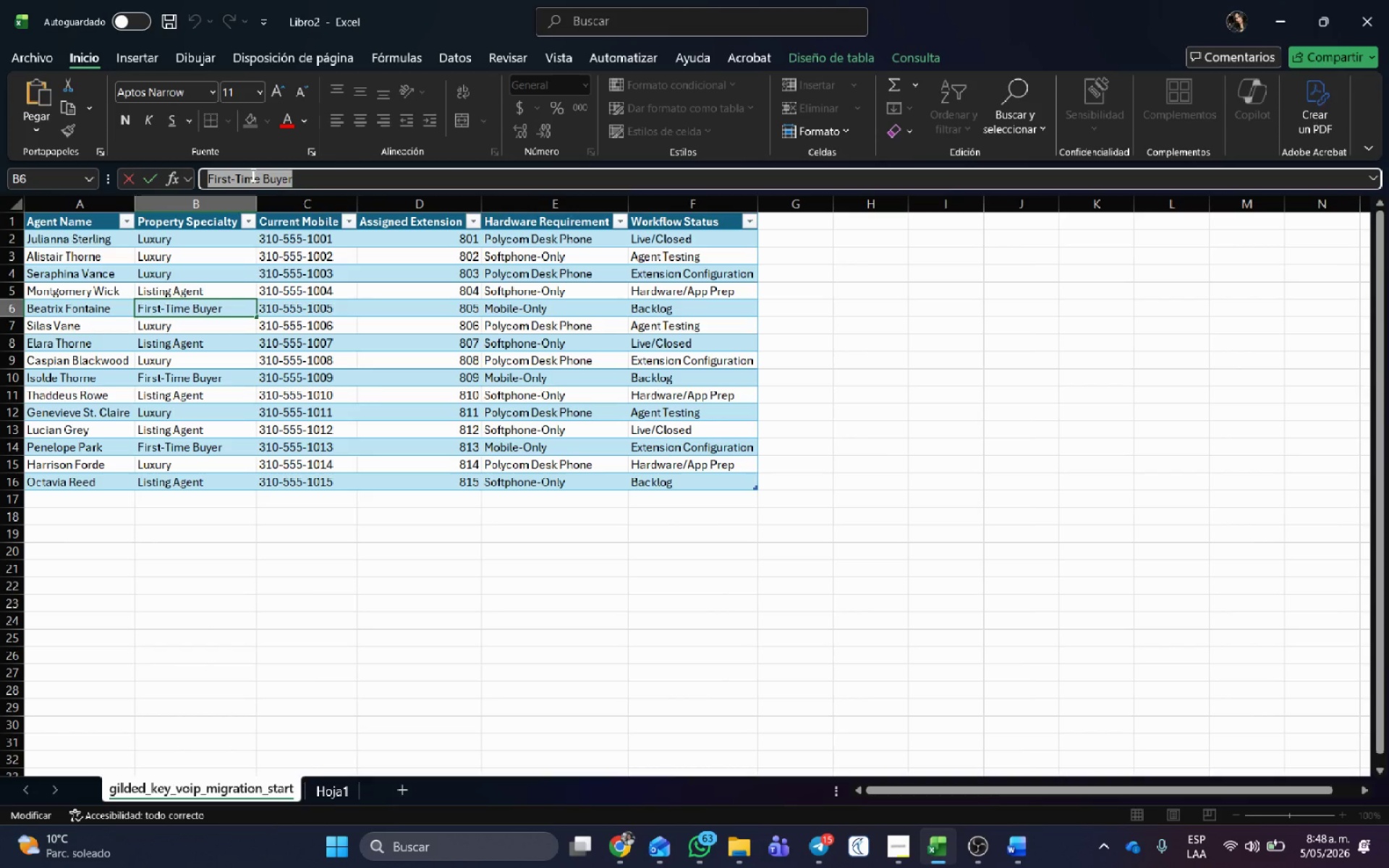 
key(Alt+AltLeft)
 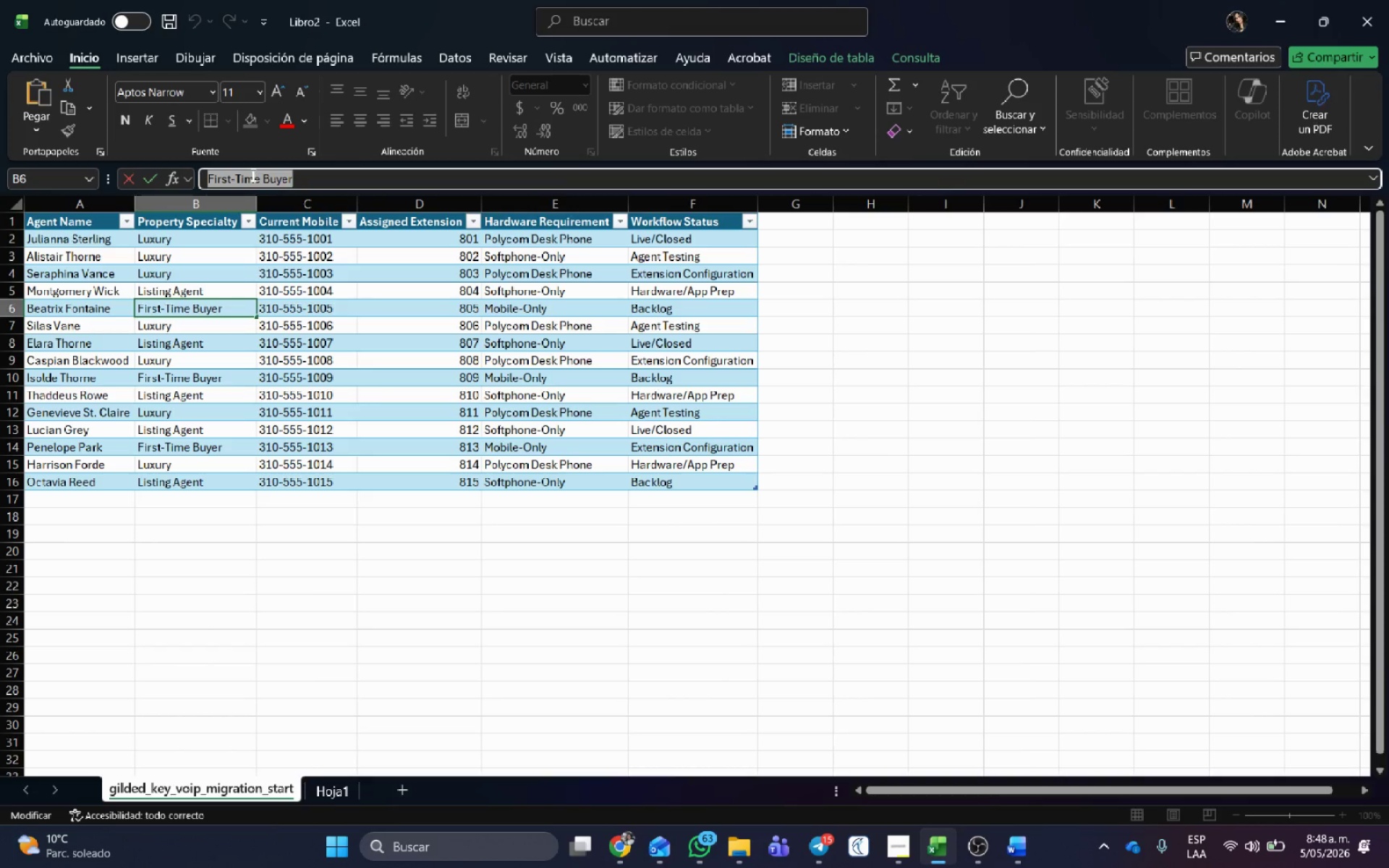 
key(Alt+Tab)
 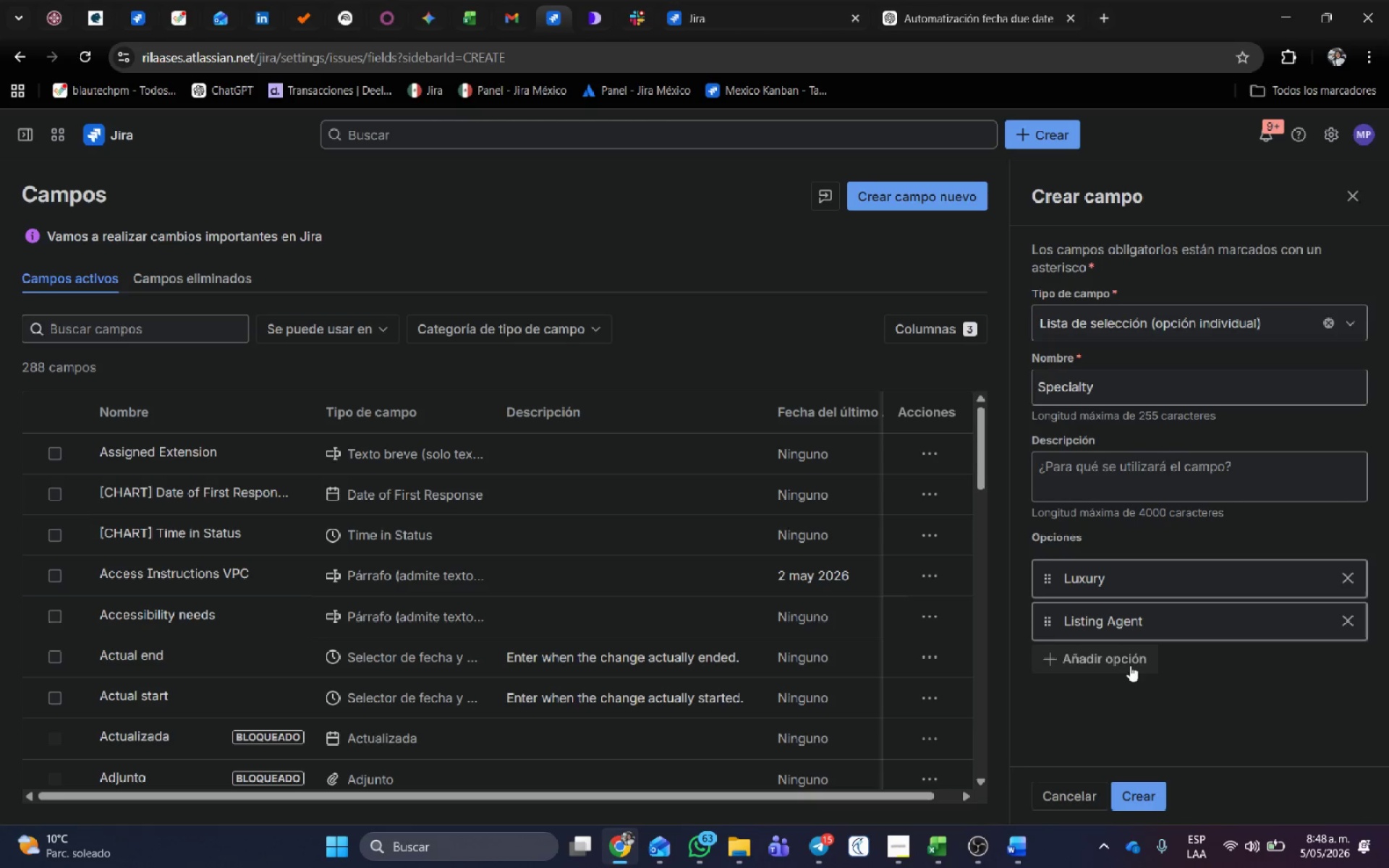 
left_click([1134, 671])
 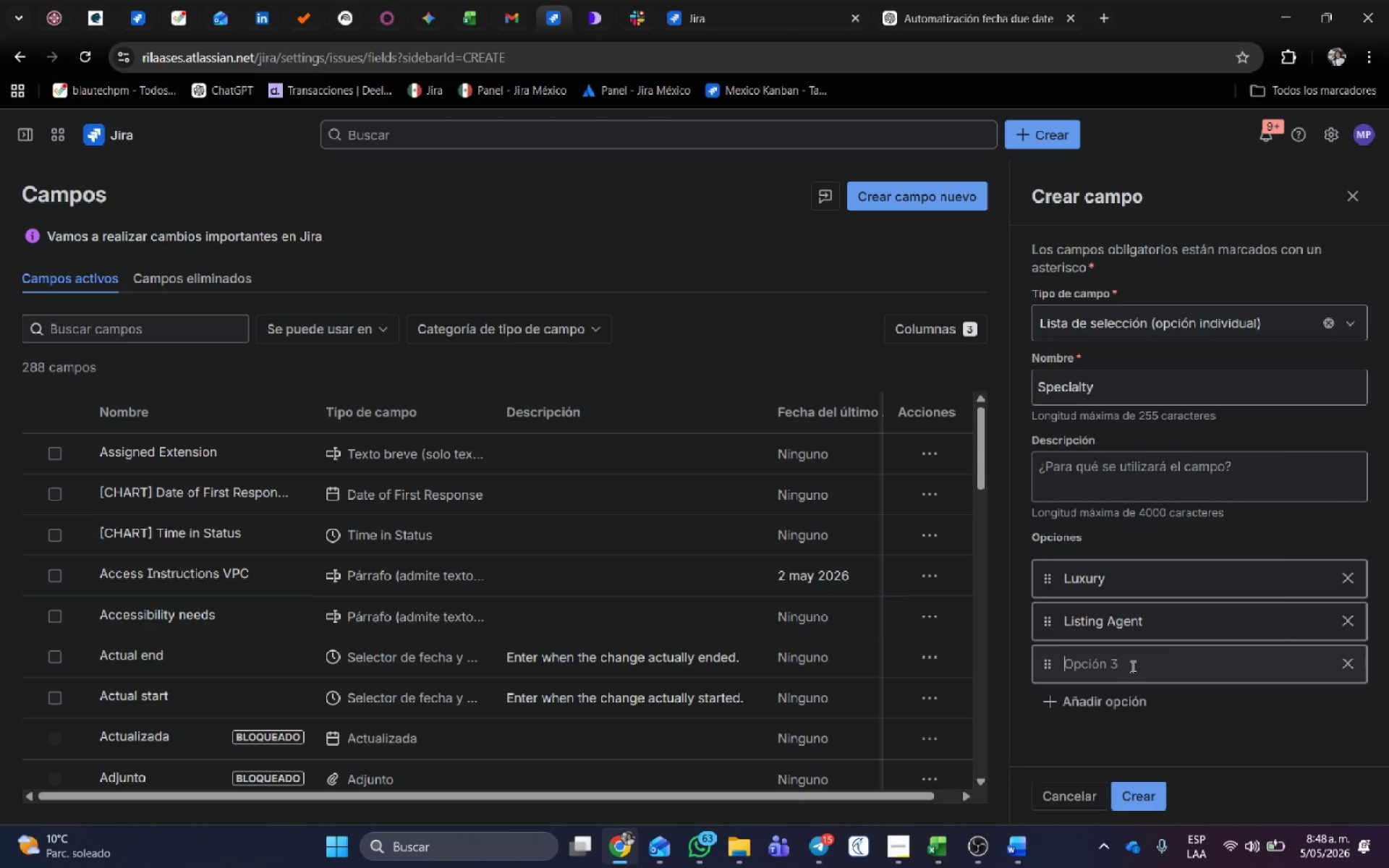 
key(Control+ControlLeft)
 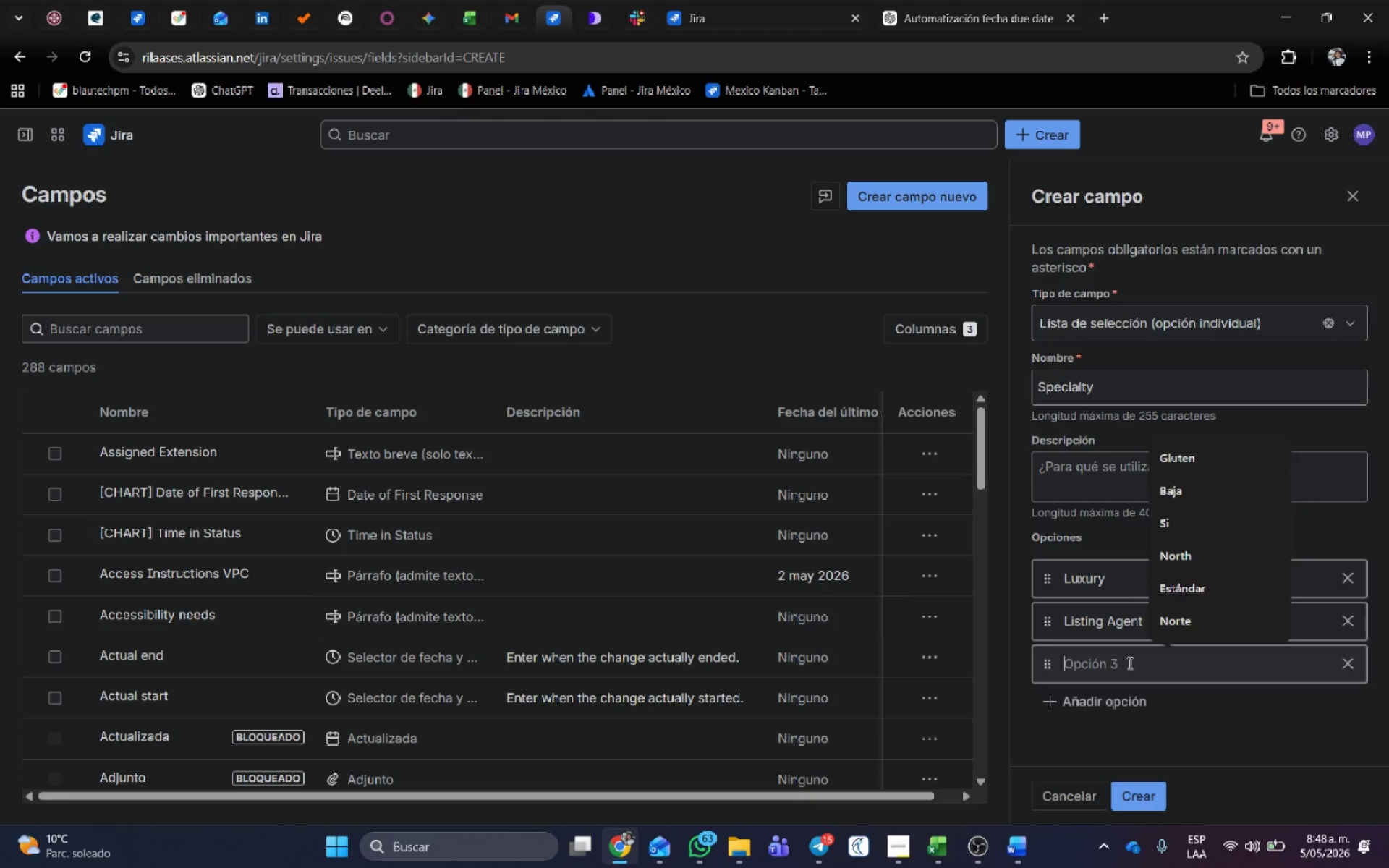 
key(Control+V)
 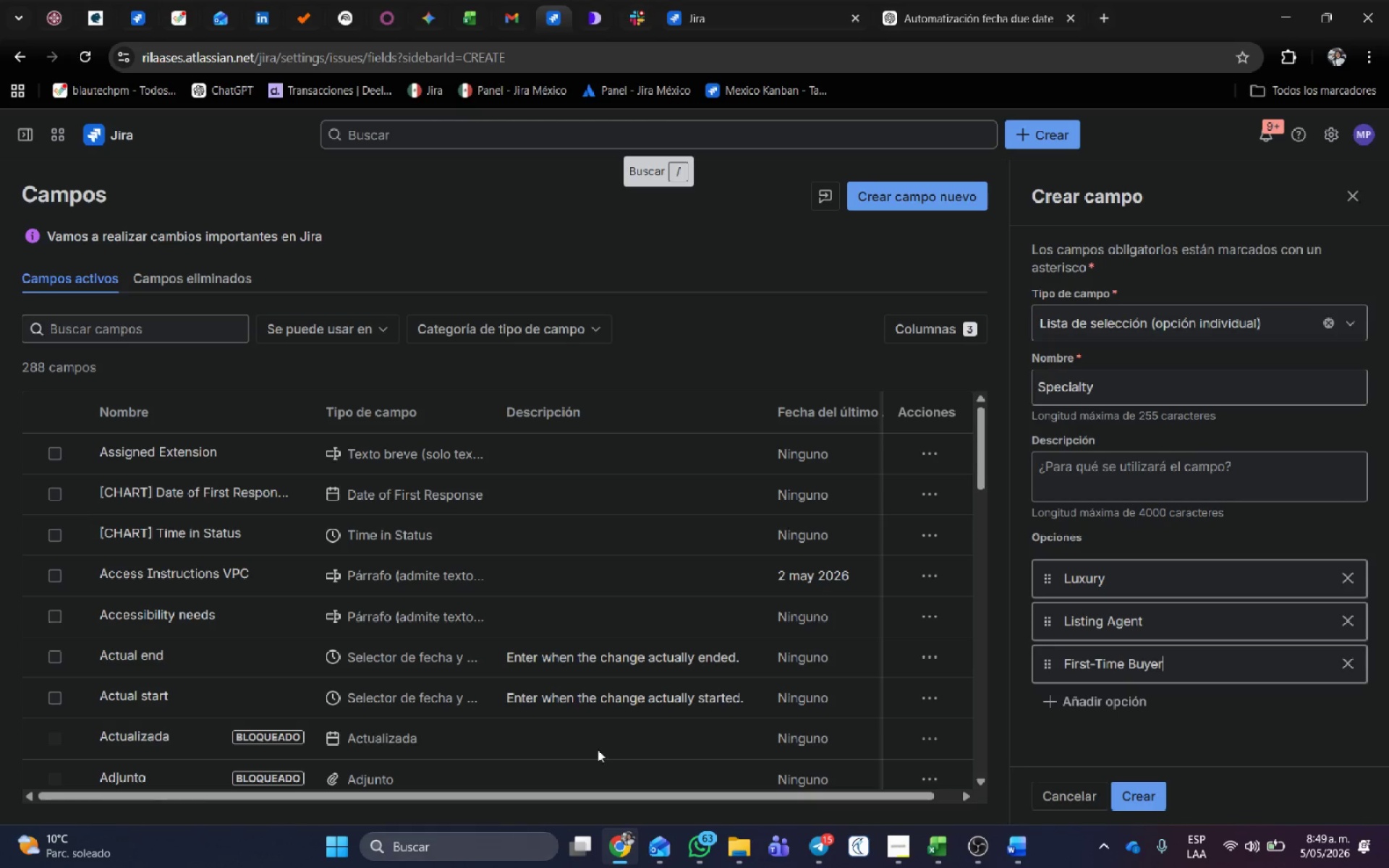 
left_click([1166, 794])
 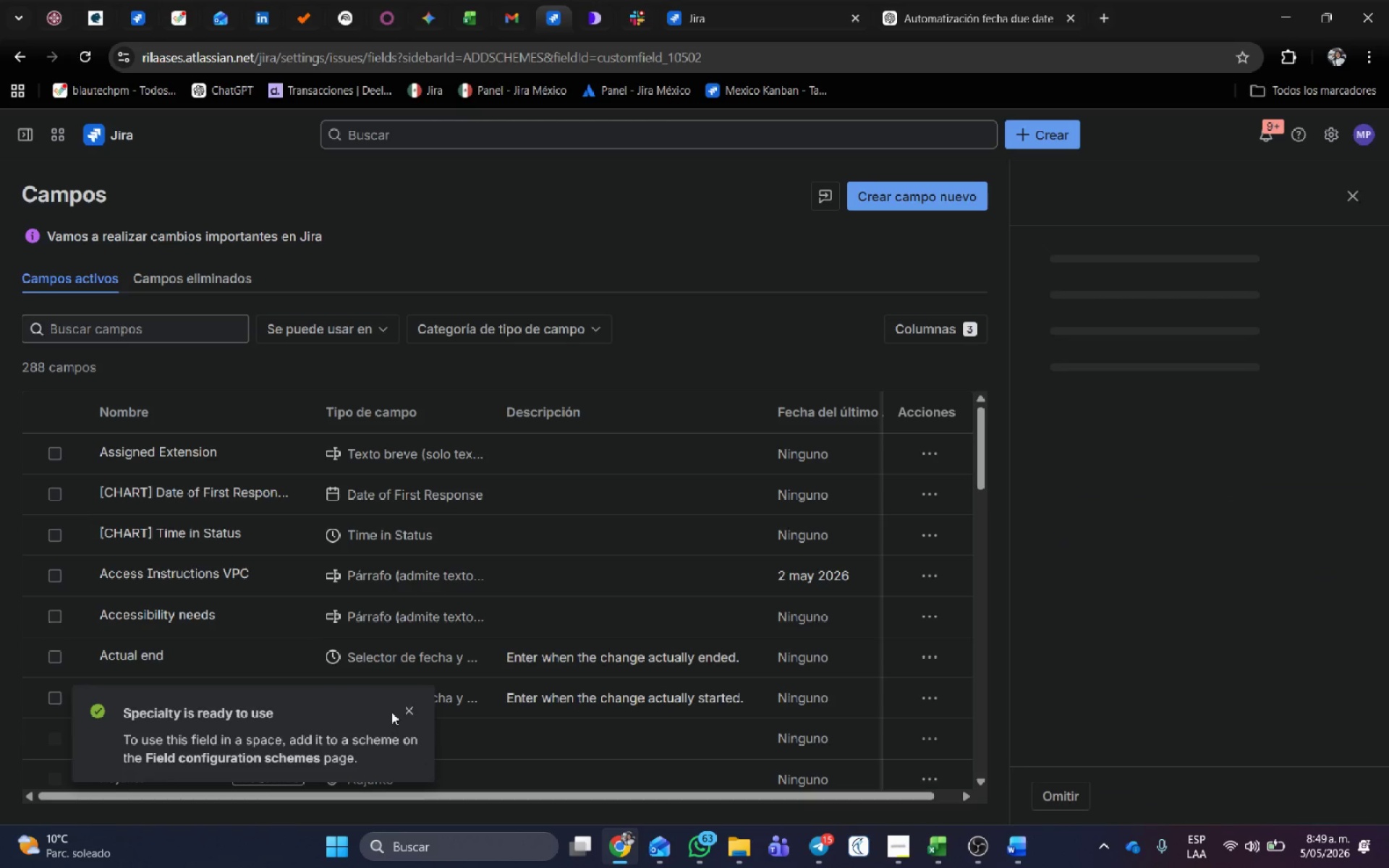 
left_click([415, 710])
 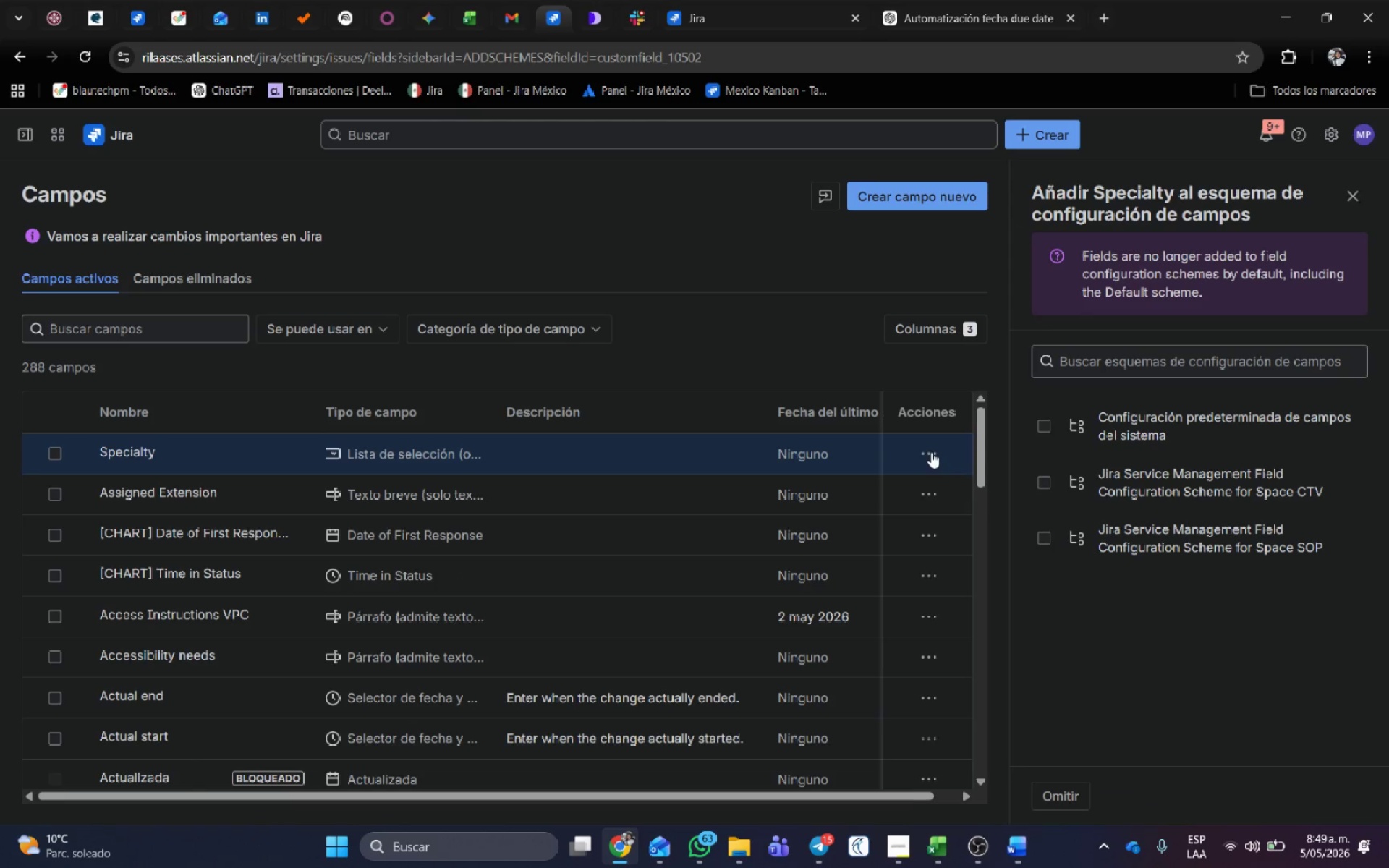 
left_click([932, 453])
 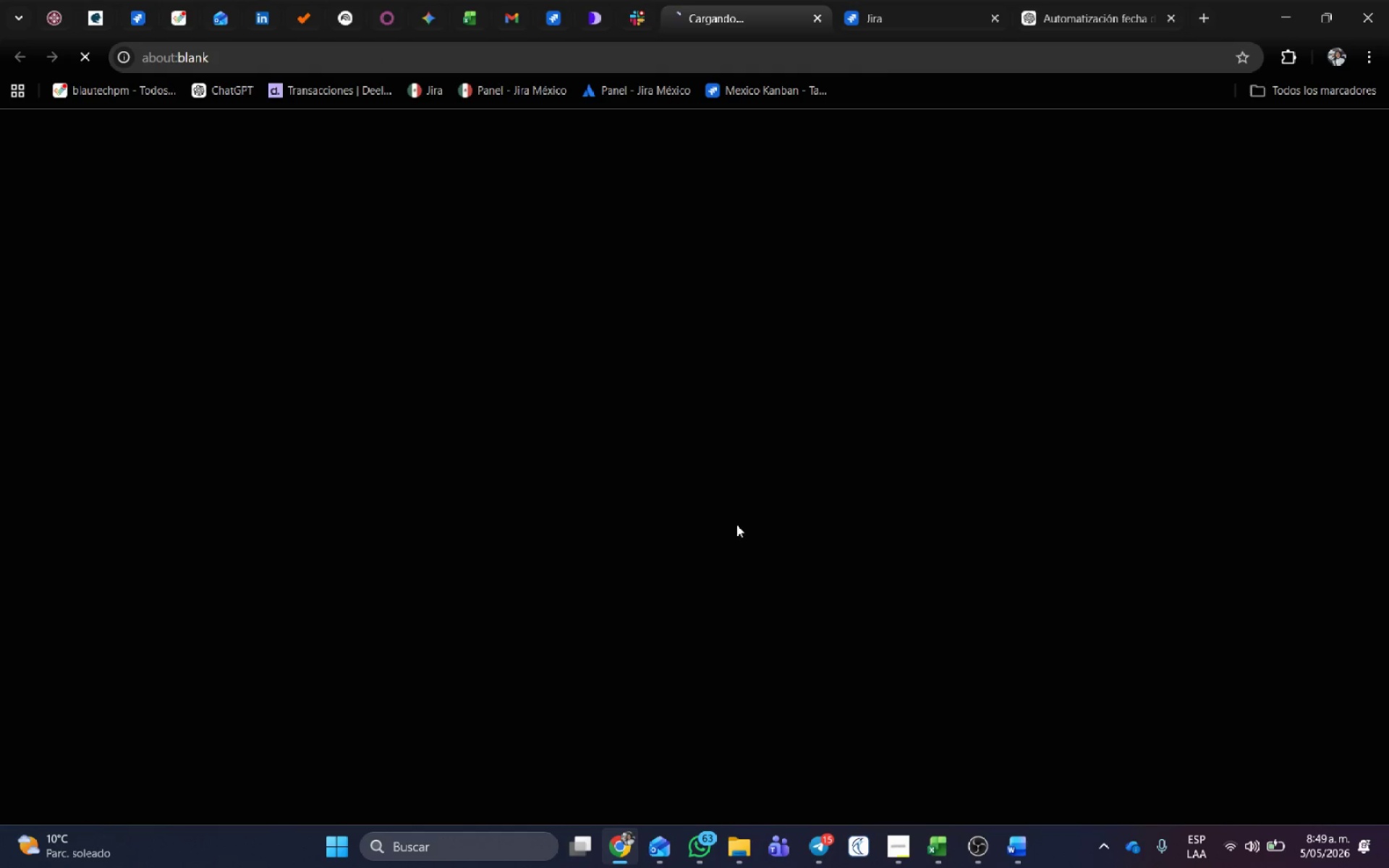 
mouse_move([623, 623])
 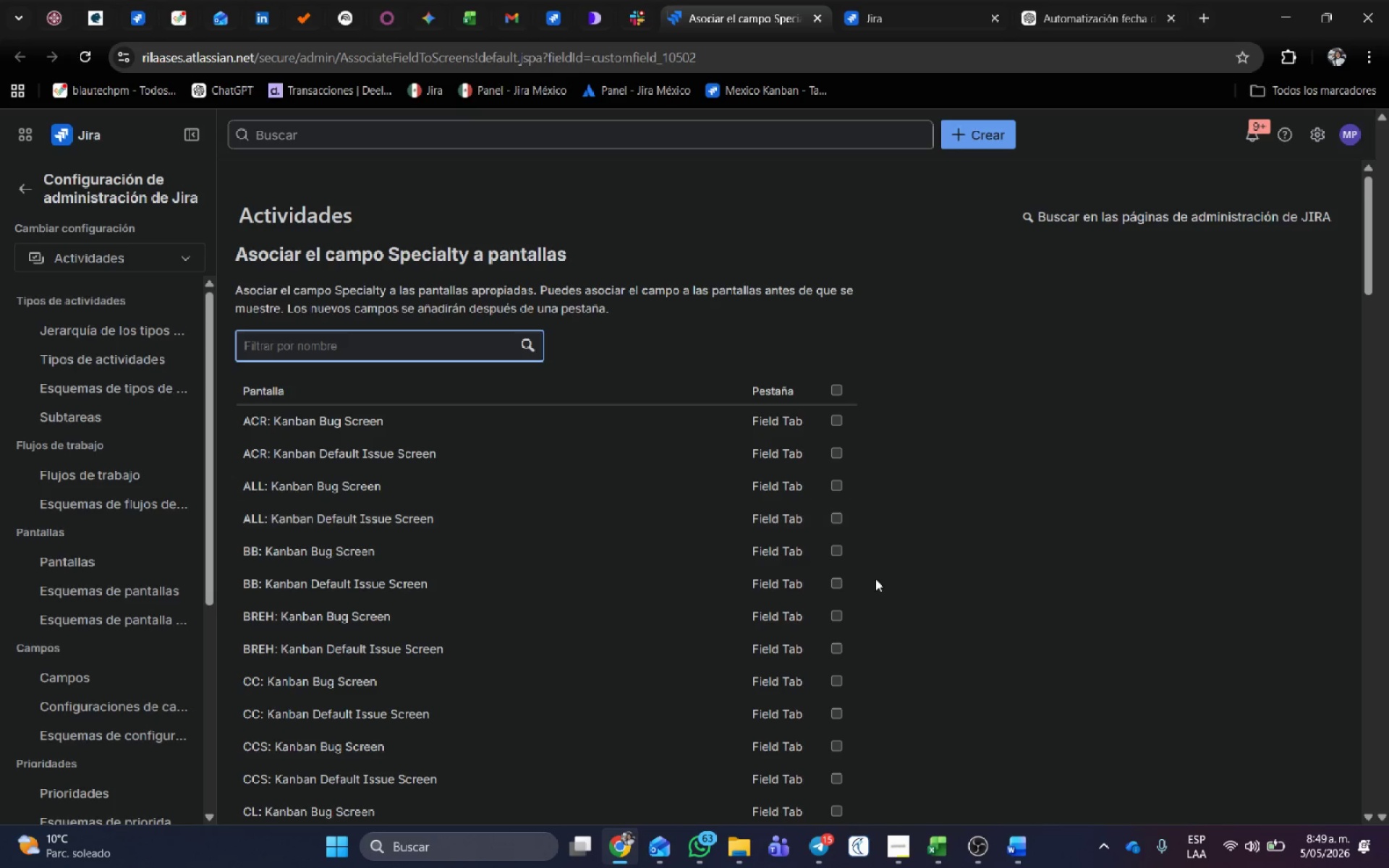 
scroll: coordinate [970, 651], scroll_direction: down, amount: 30.0
 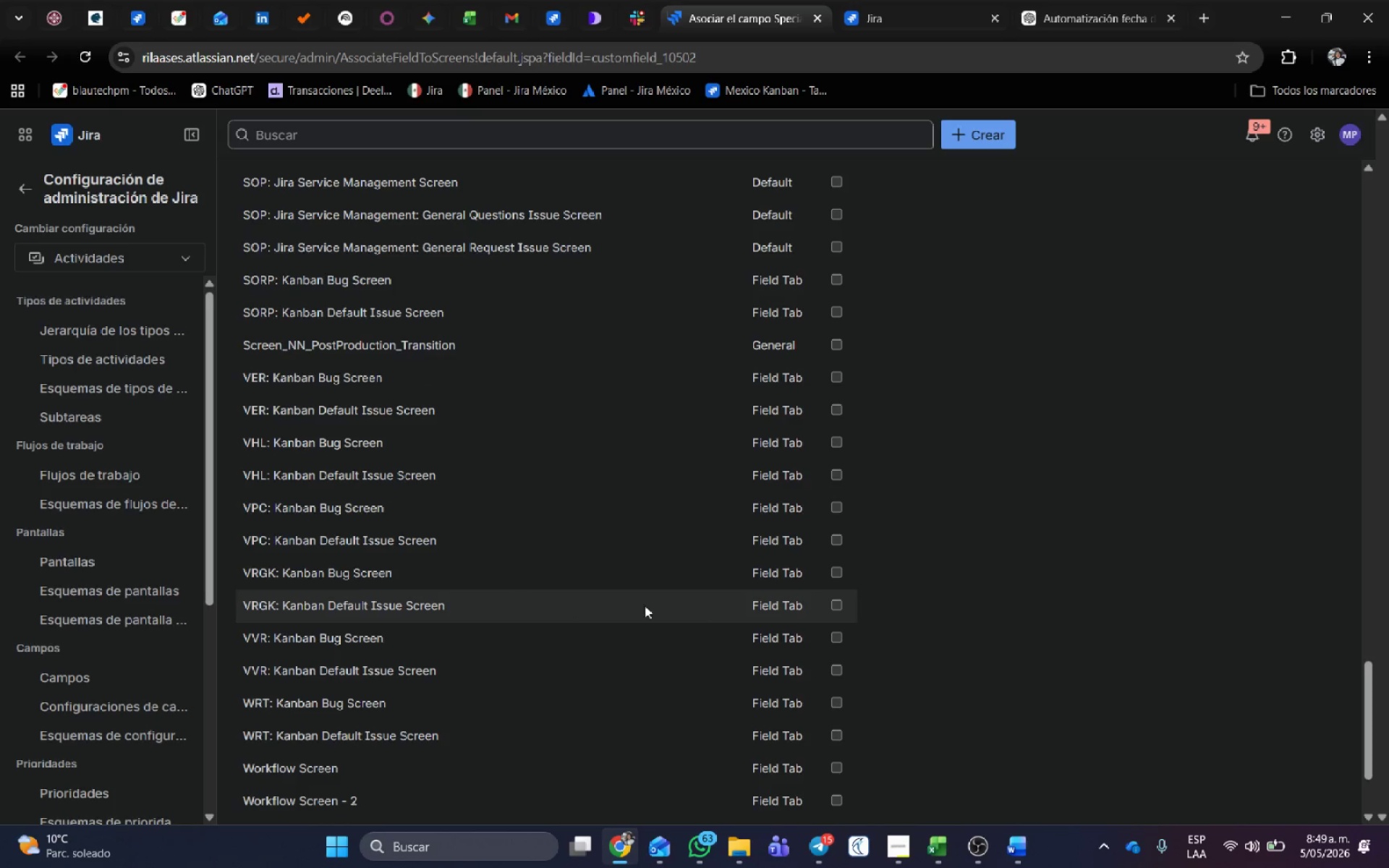 
left_click([838, 607])
 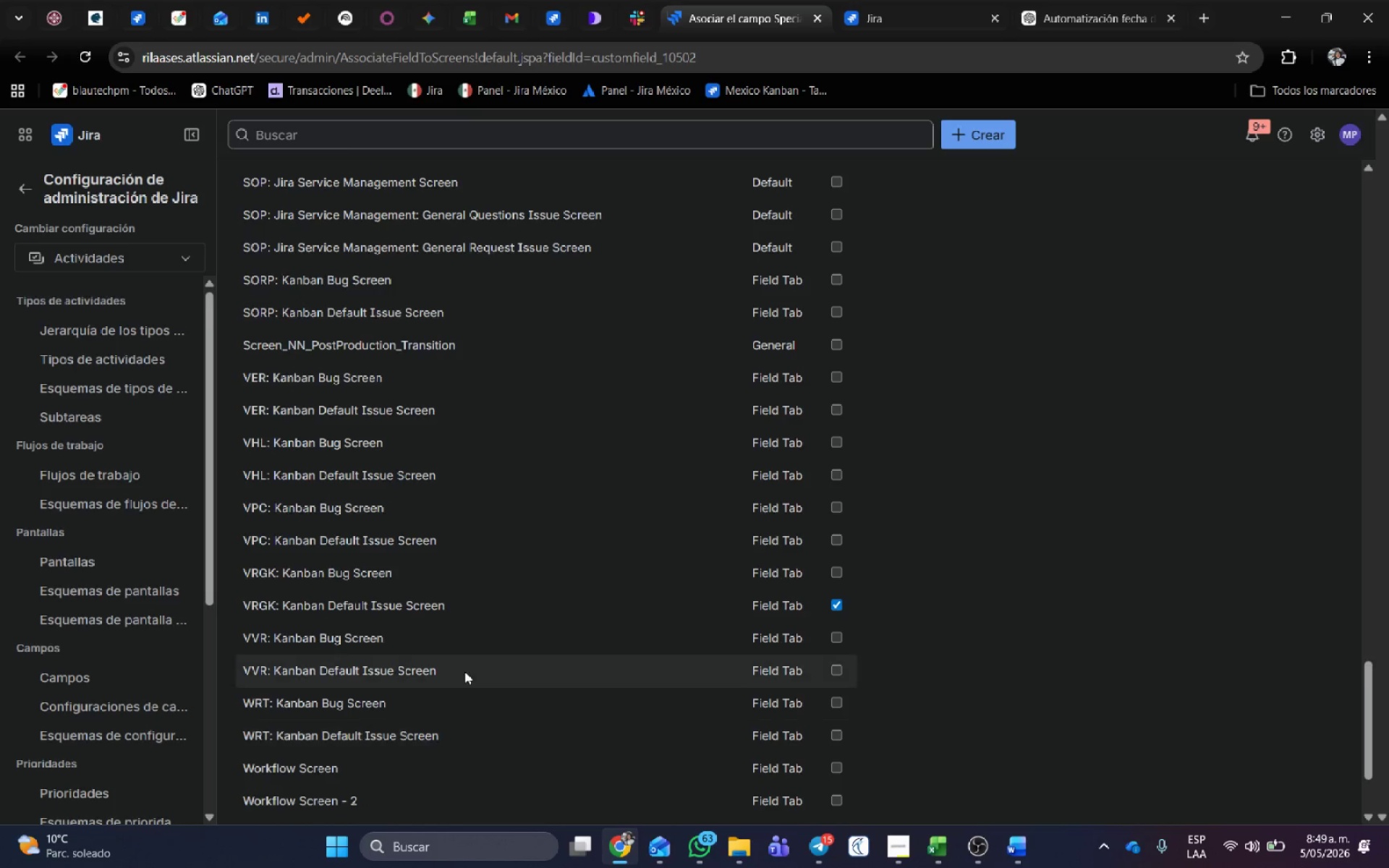 
scroll: coordinate [460, 670], scroll_direction: down, amount: 8.0
 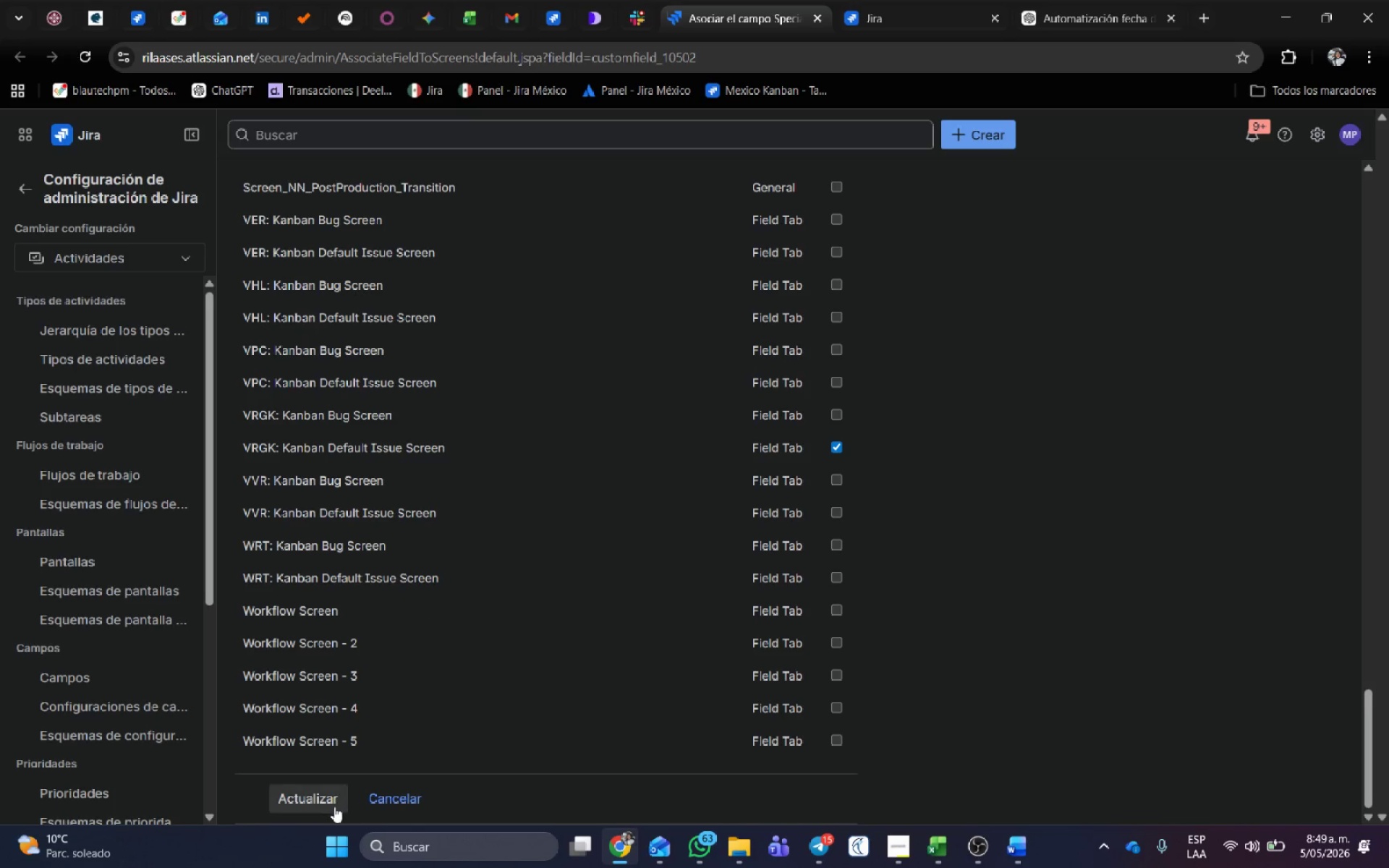 
left_click([334, 807])
 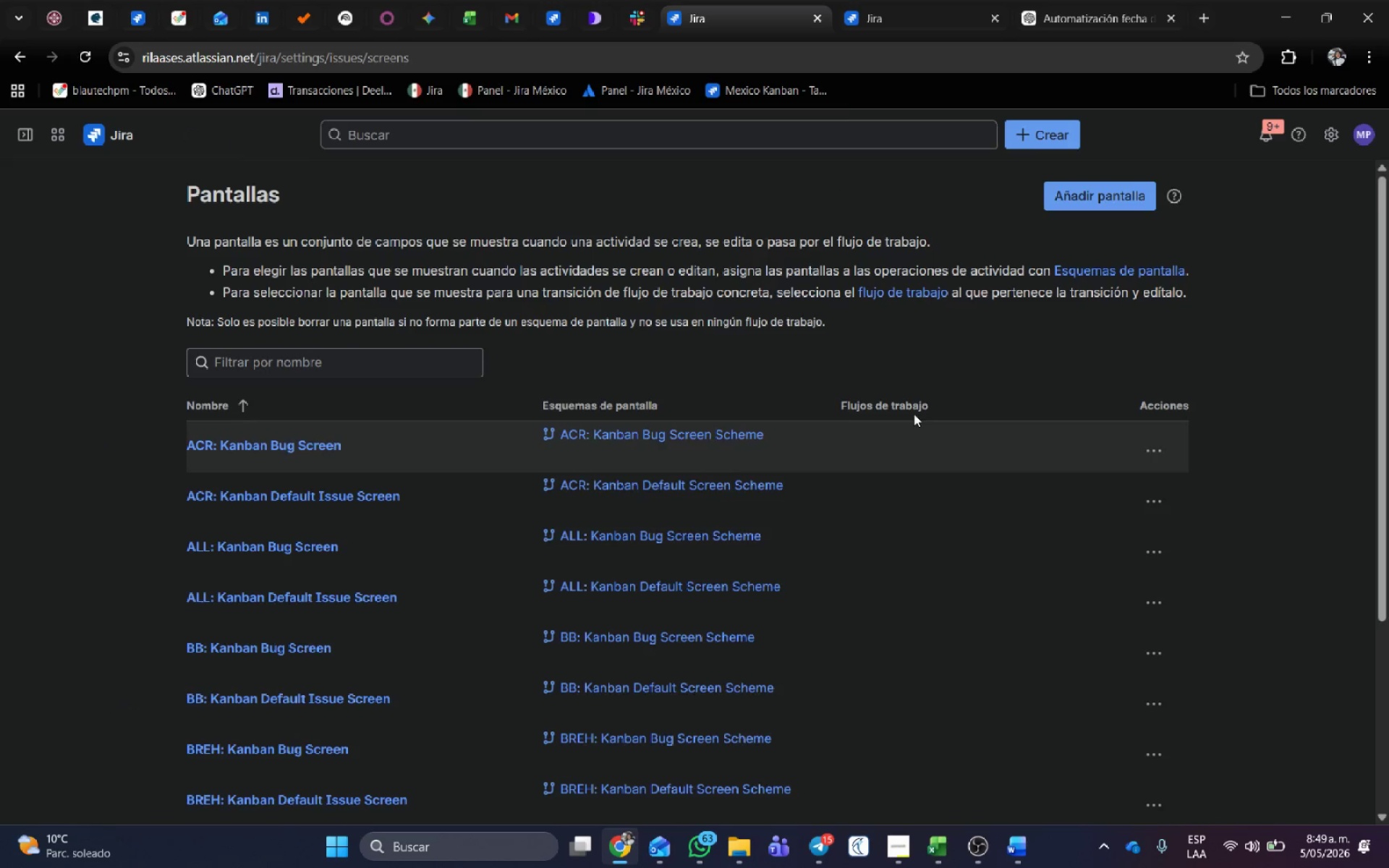 
double_click([744, 9])
 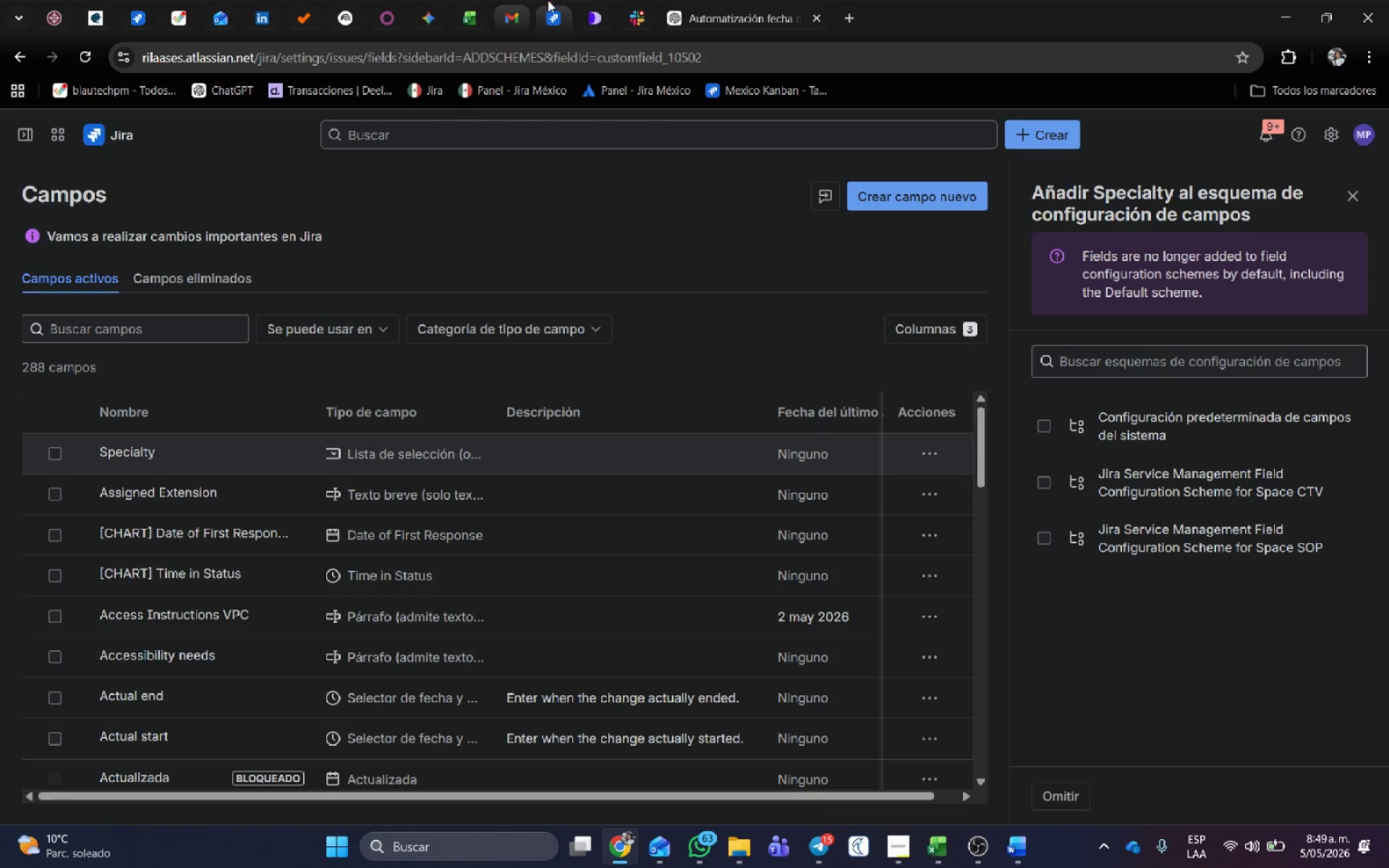 
middle_click([739, 4])
 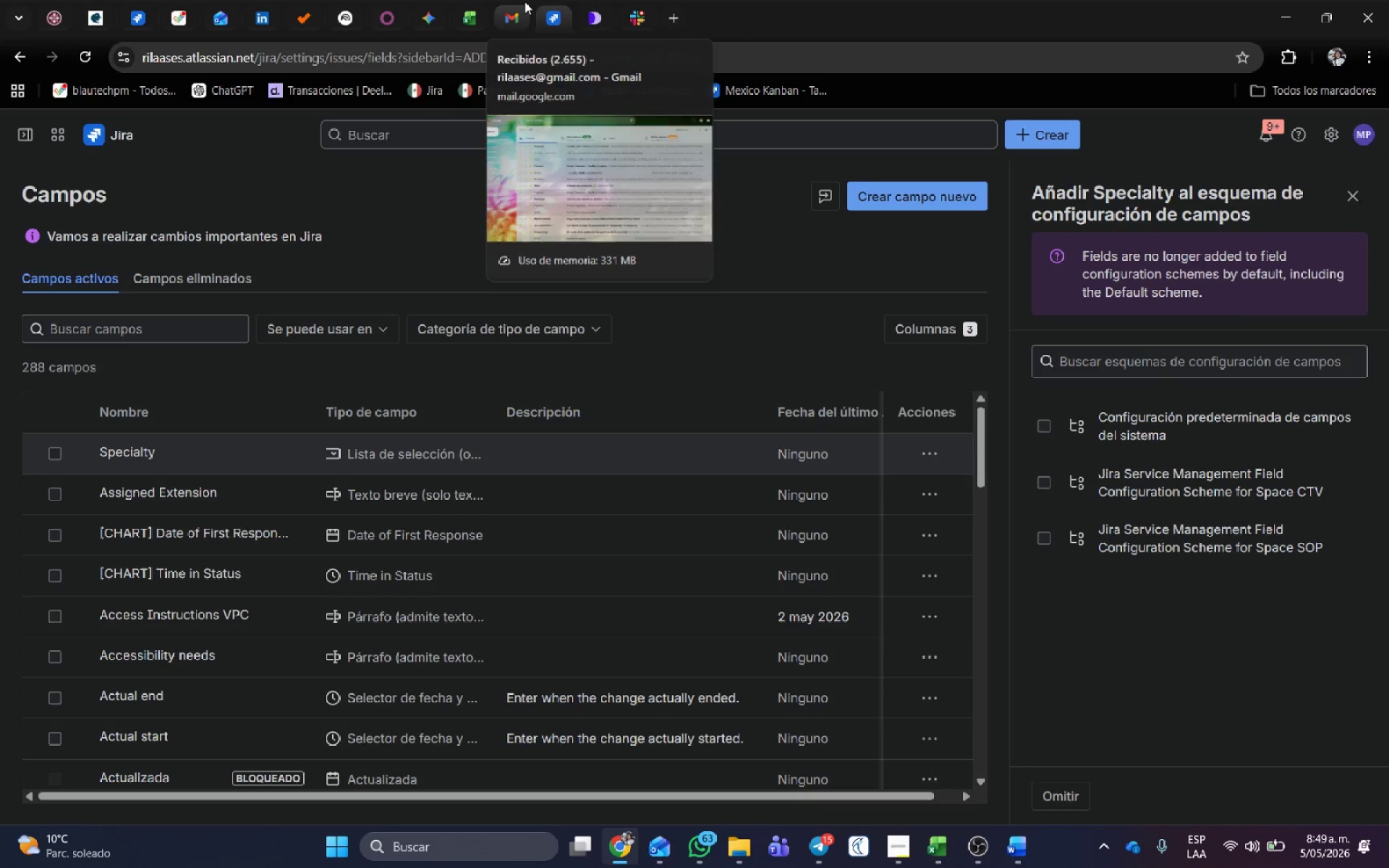 
mouse_move([504, 14])
 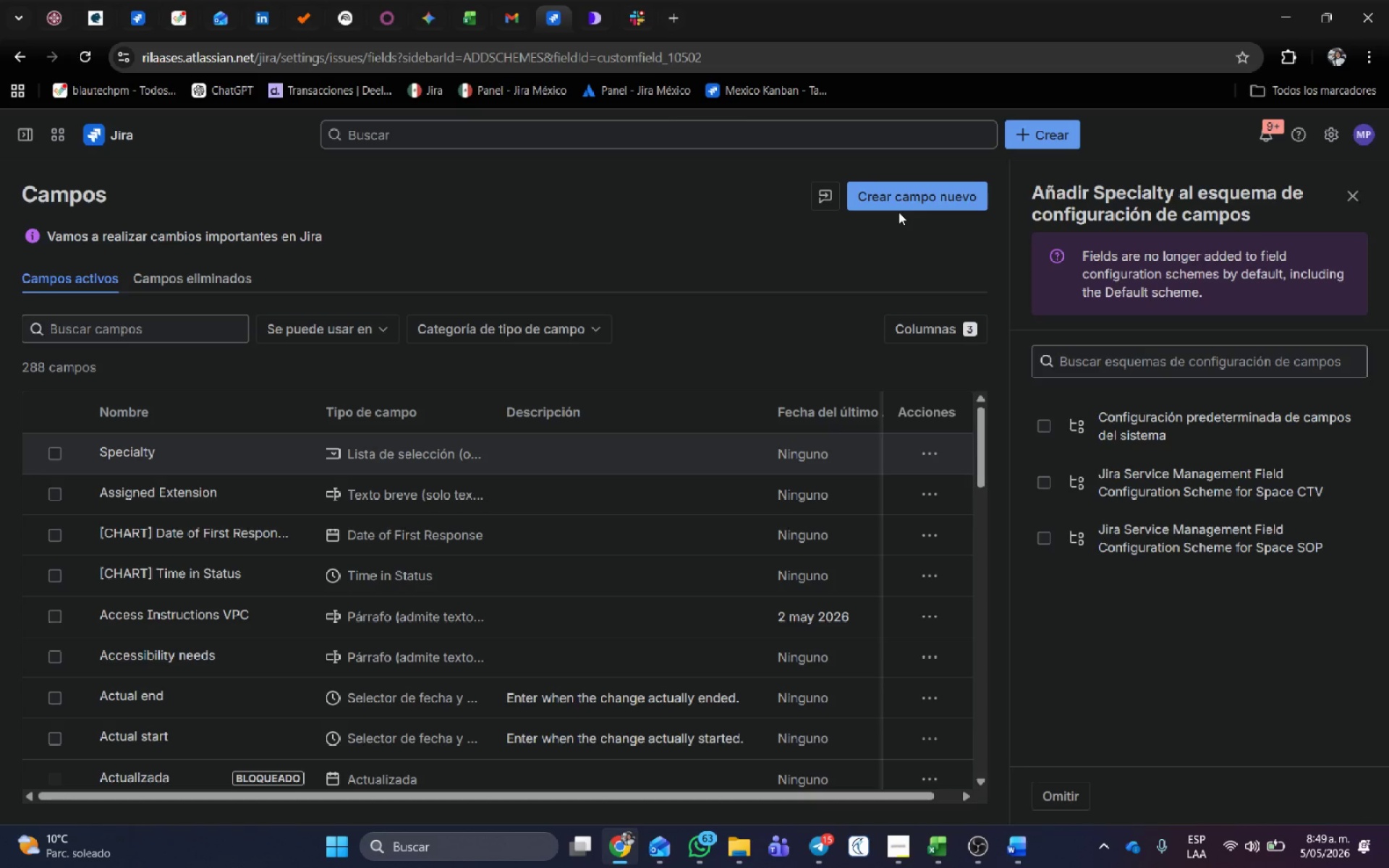 
double_click([885, 189])
 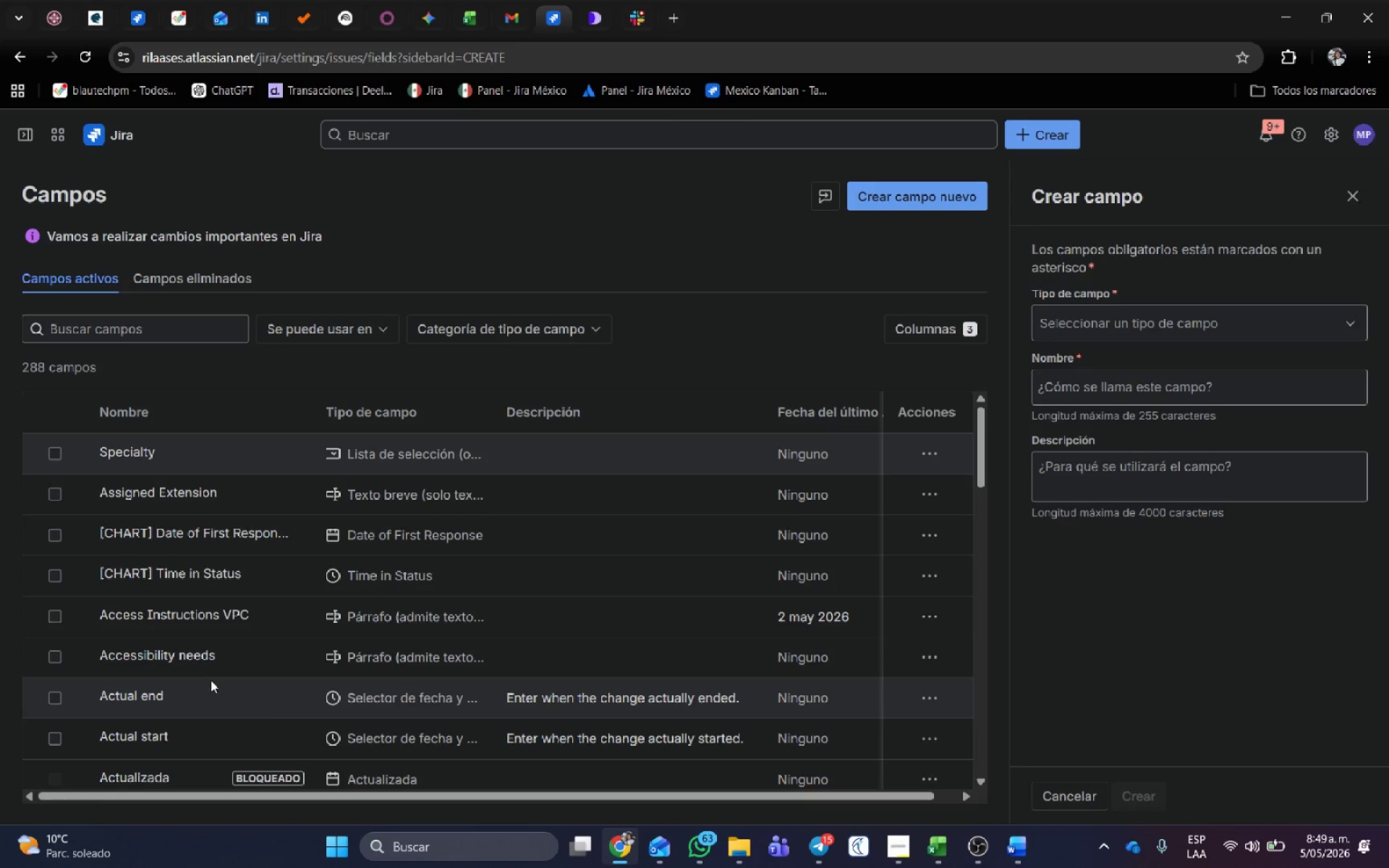 
key(Alt+AltLeft)
 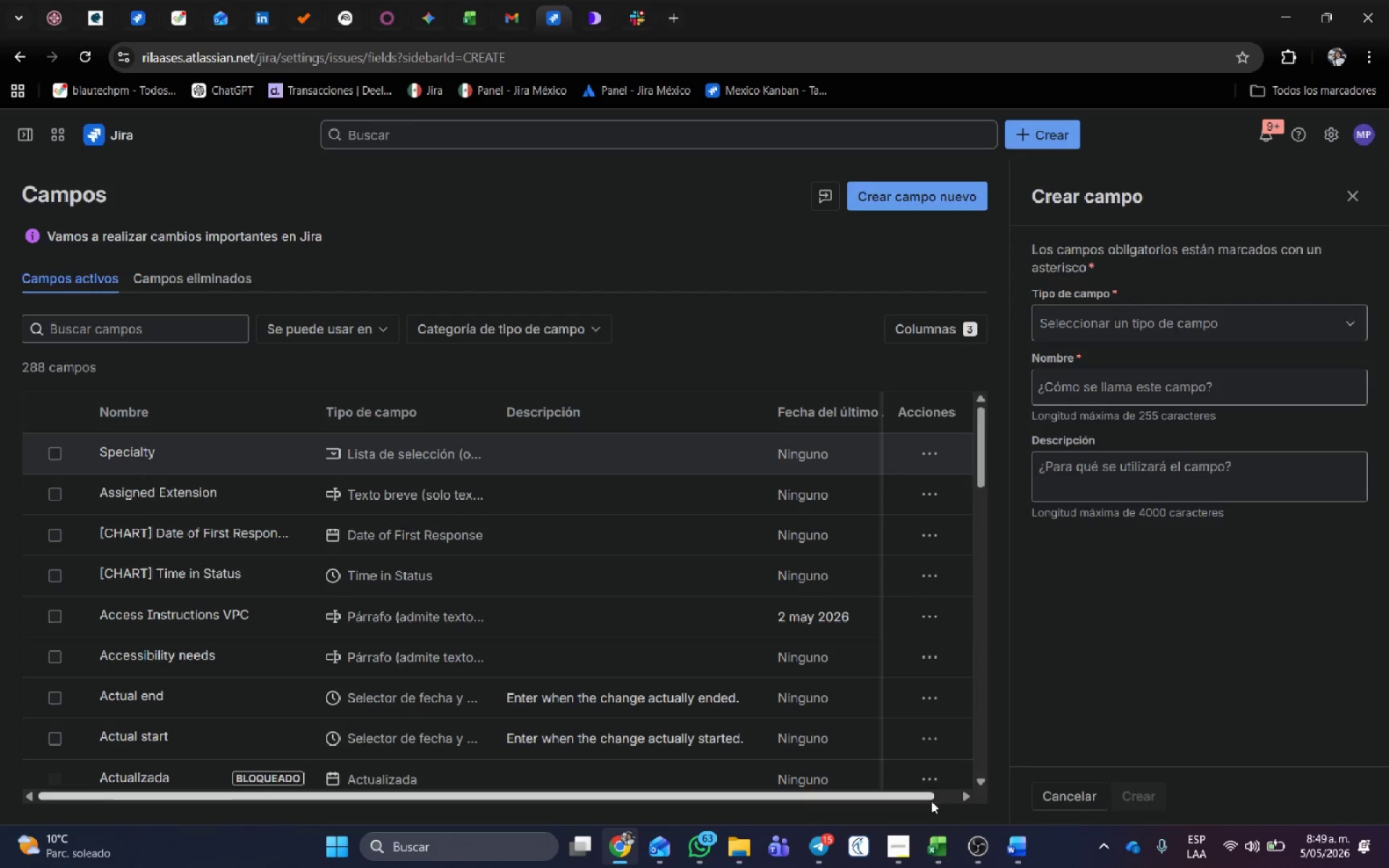 
key(Alt+Tab)
 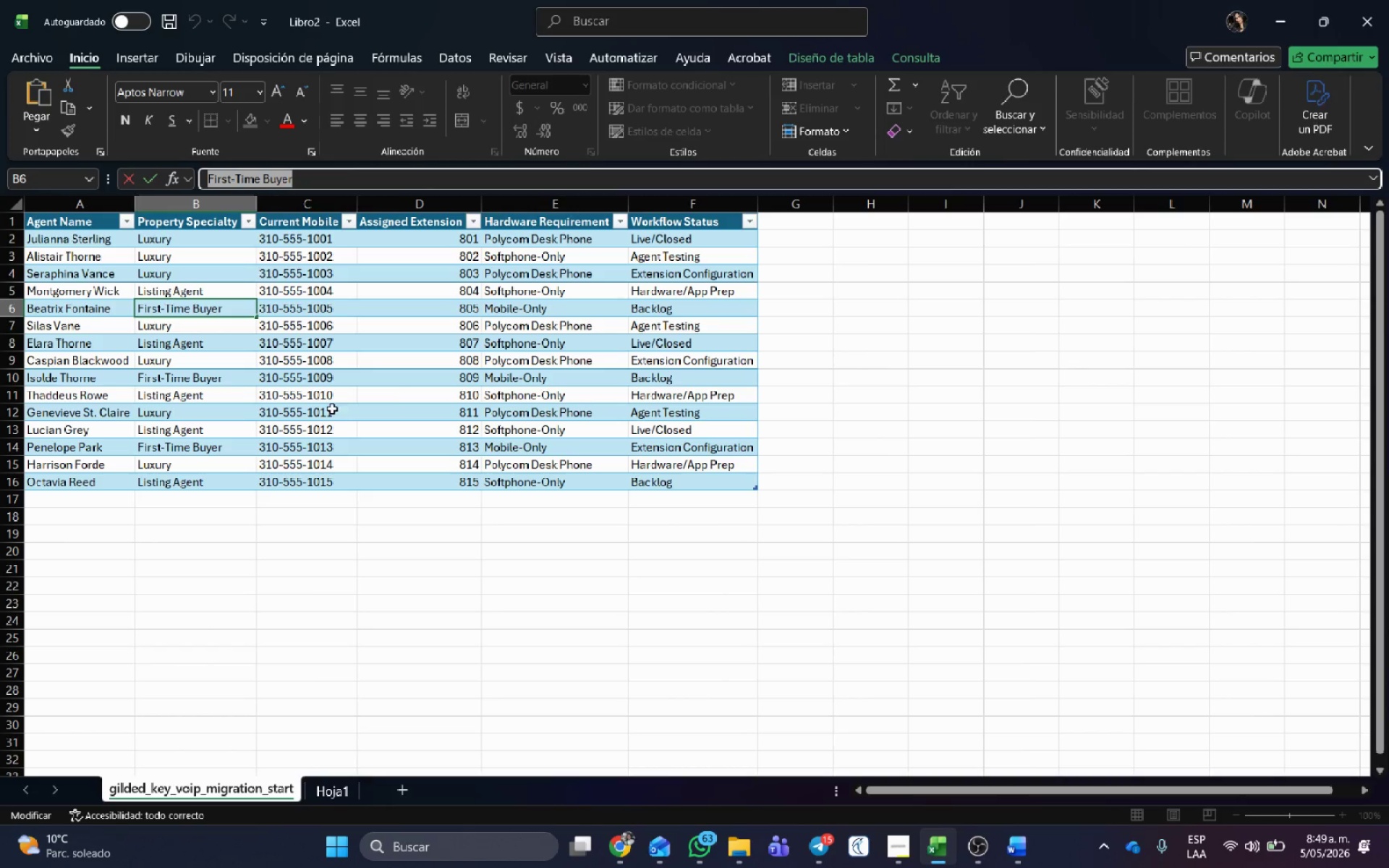 
key(Alt+Tab)
 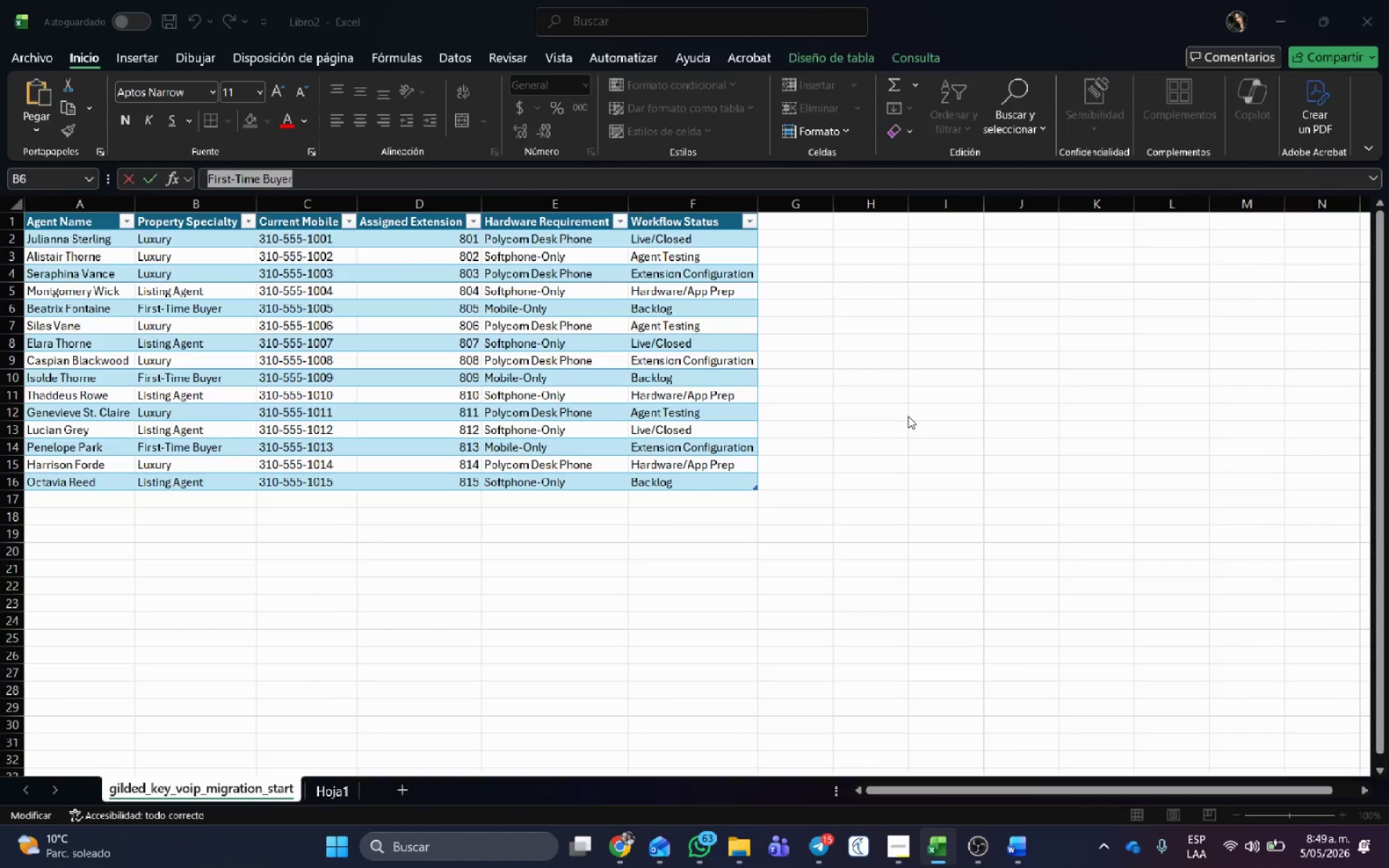 
key(Alt+Tab)